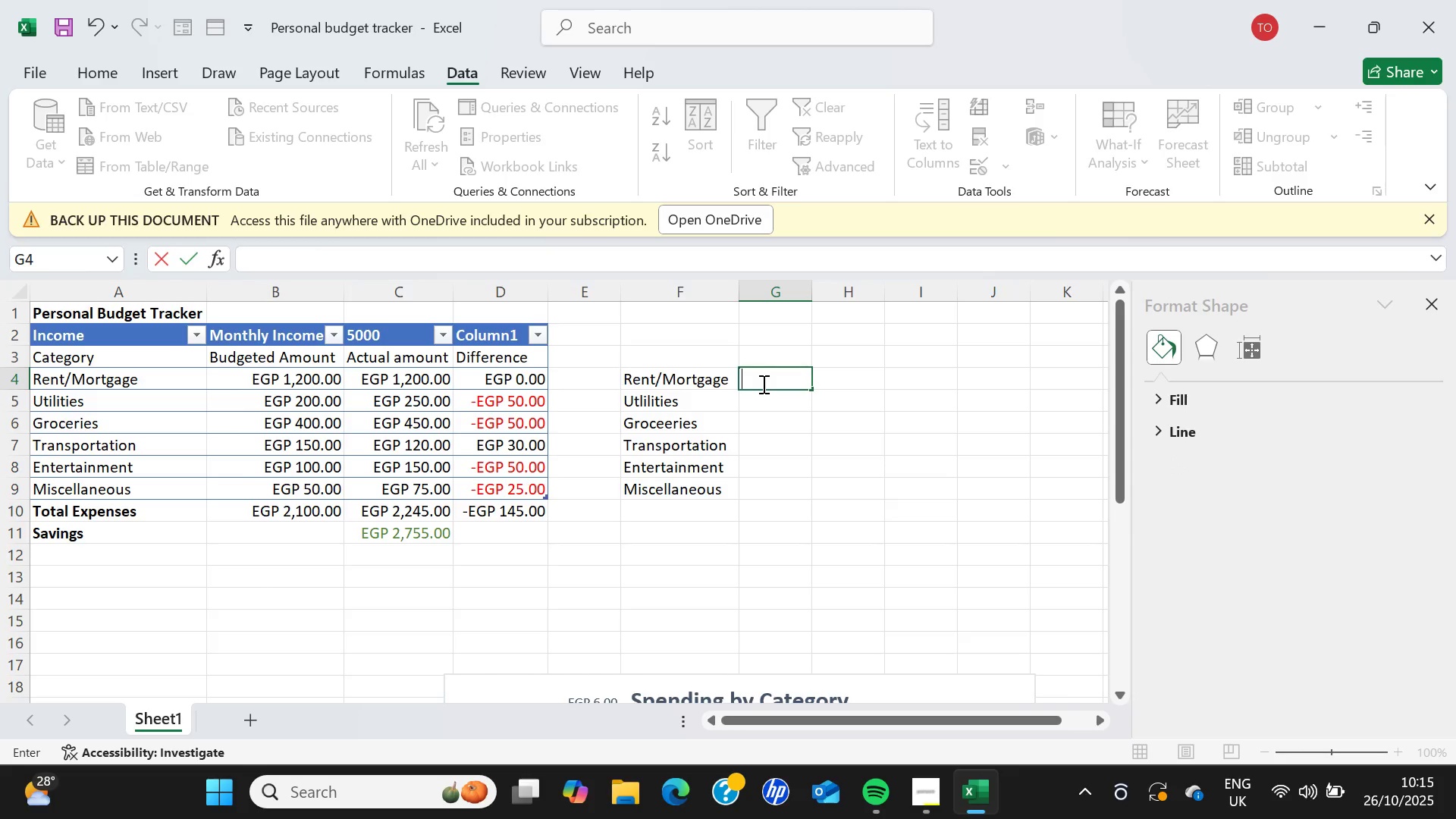 
hold_key(key=ShiftLeft, duration=1.5)
 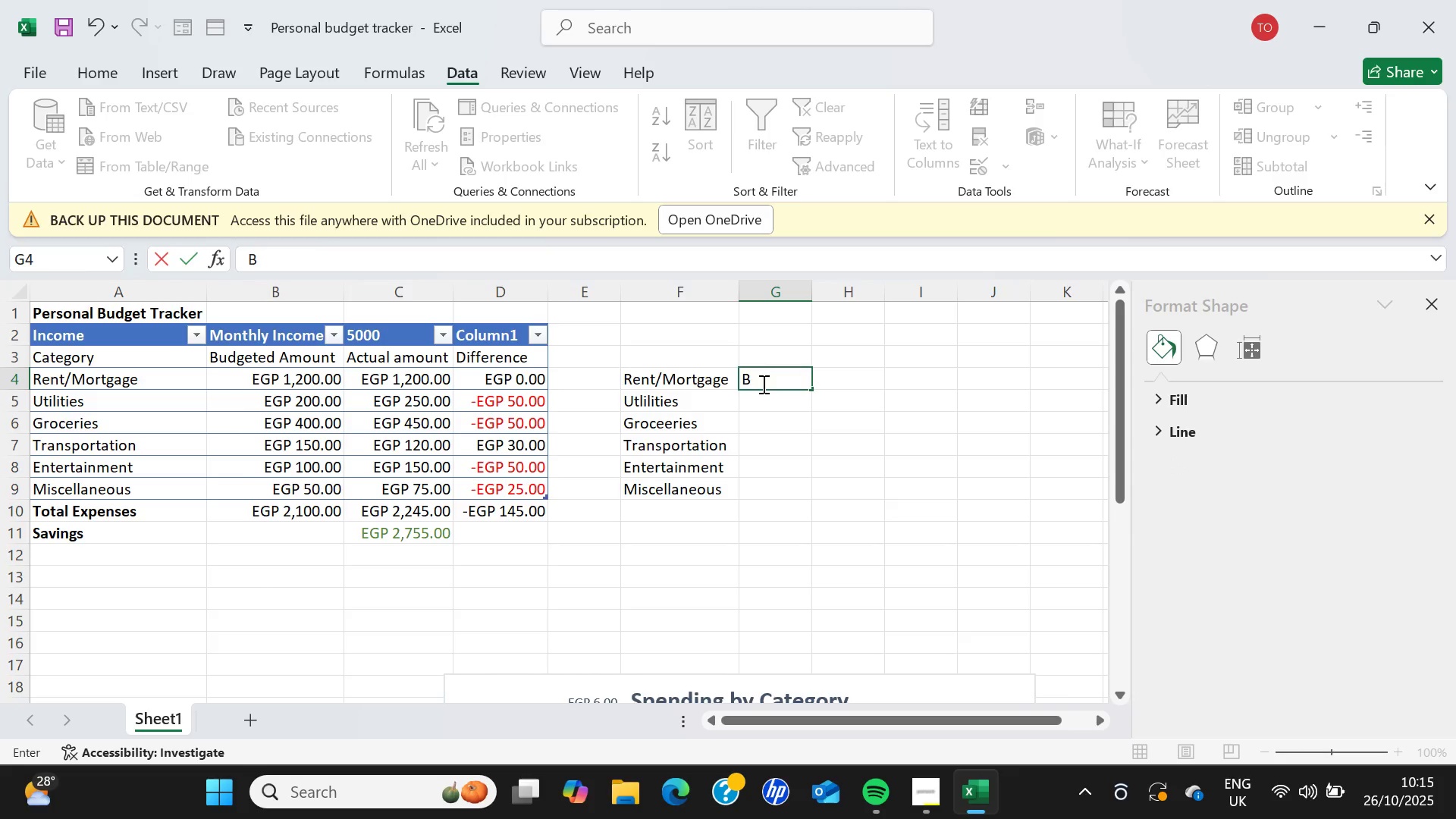 
type(Blue)
 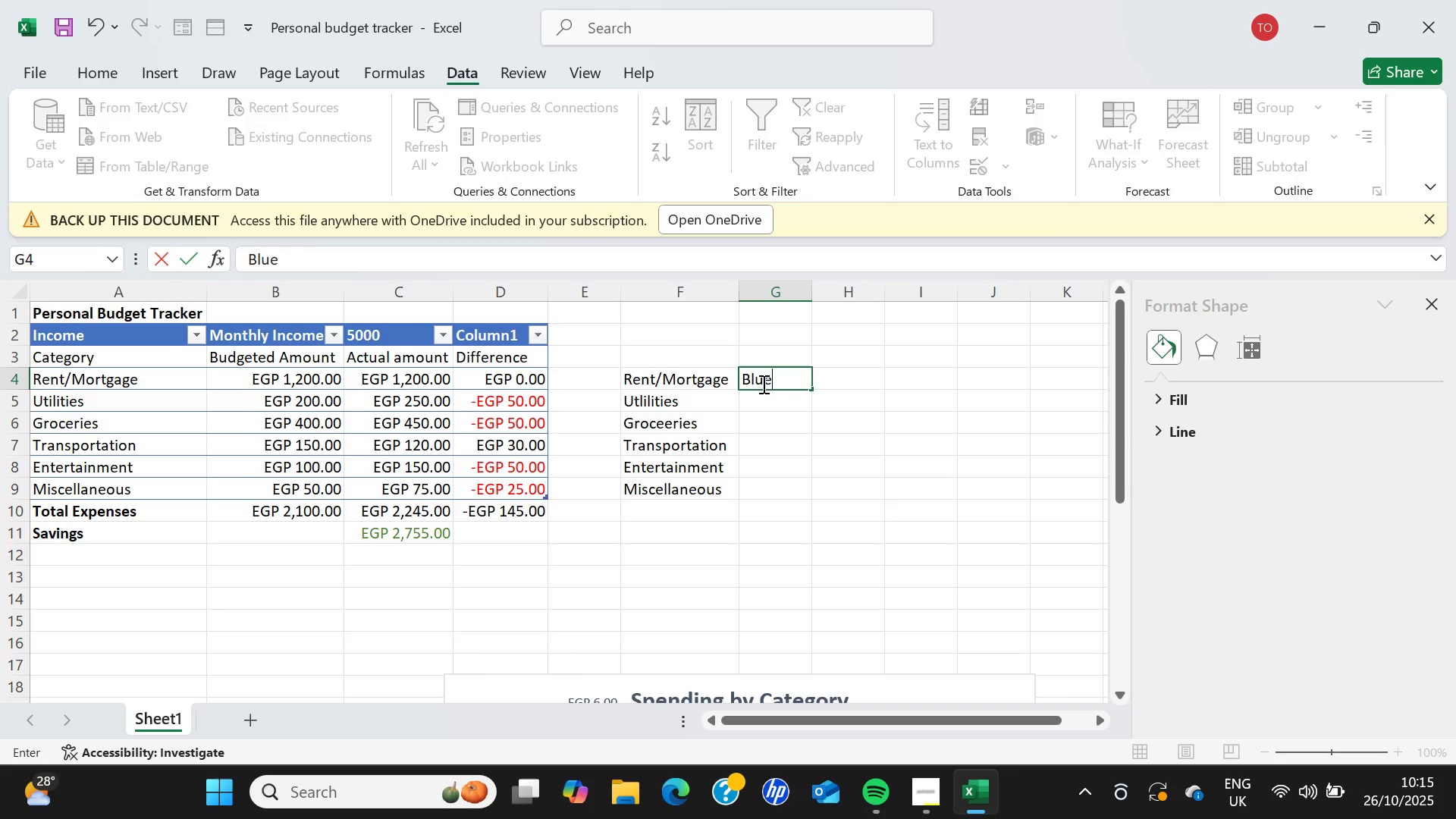 
key(ArrowDown)
 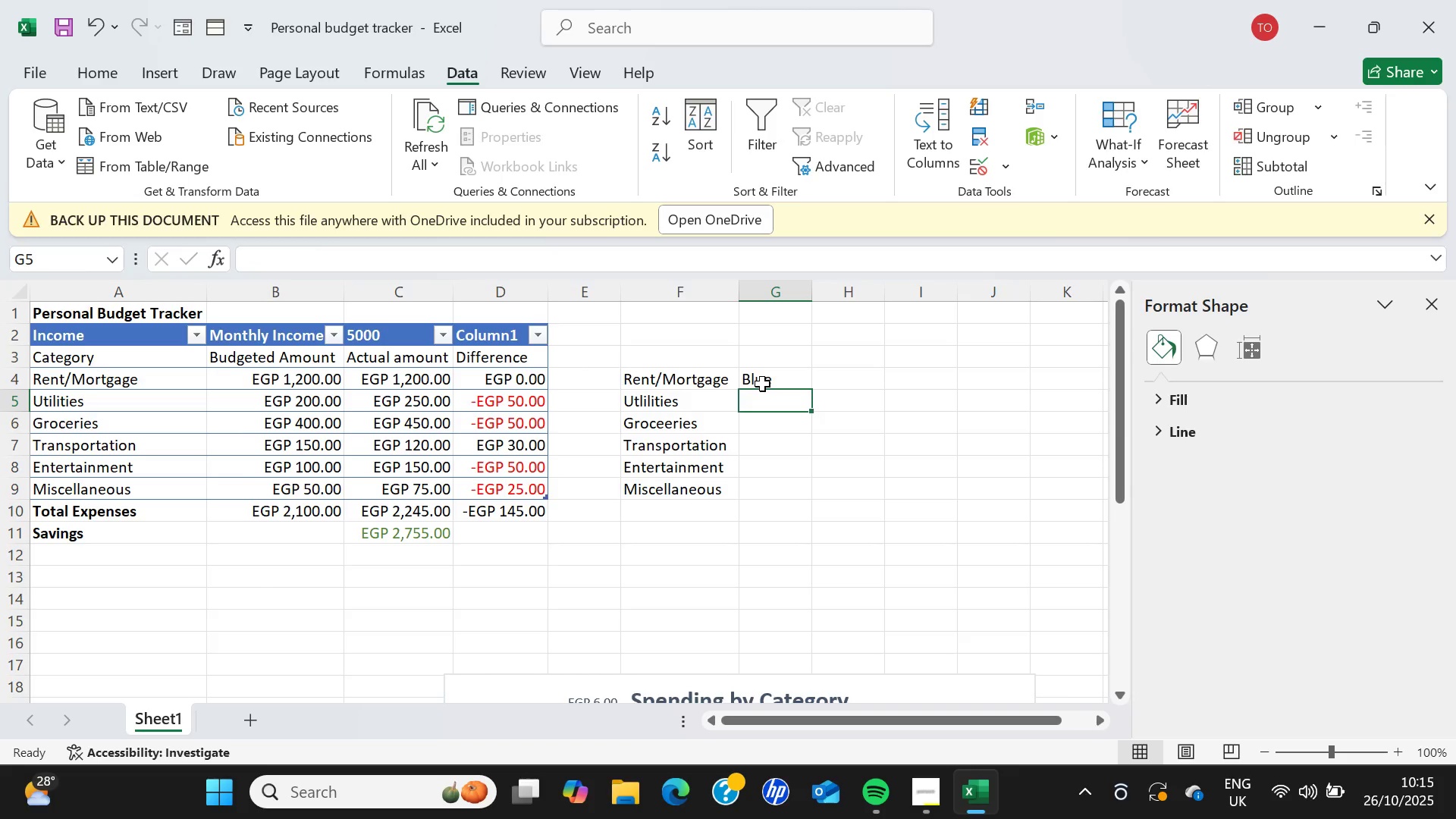 
wait(8.14)
 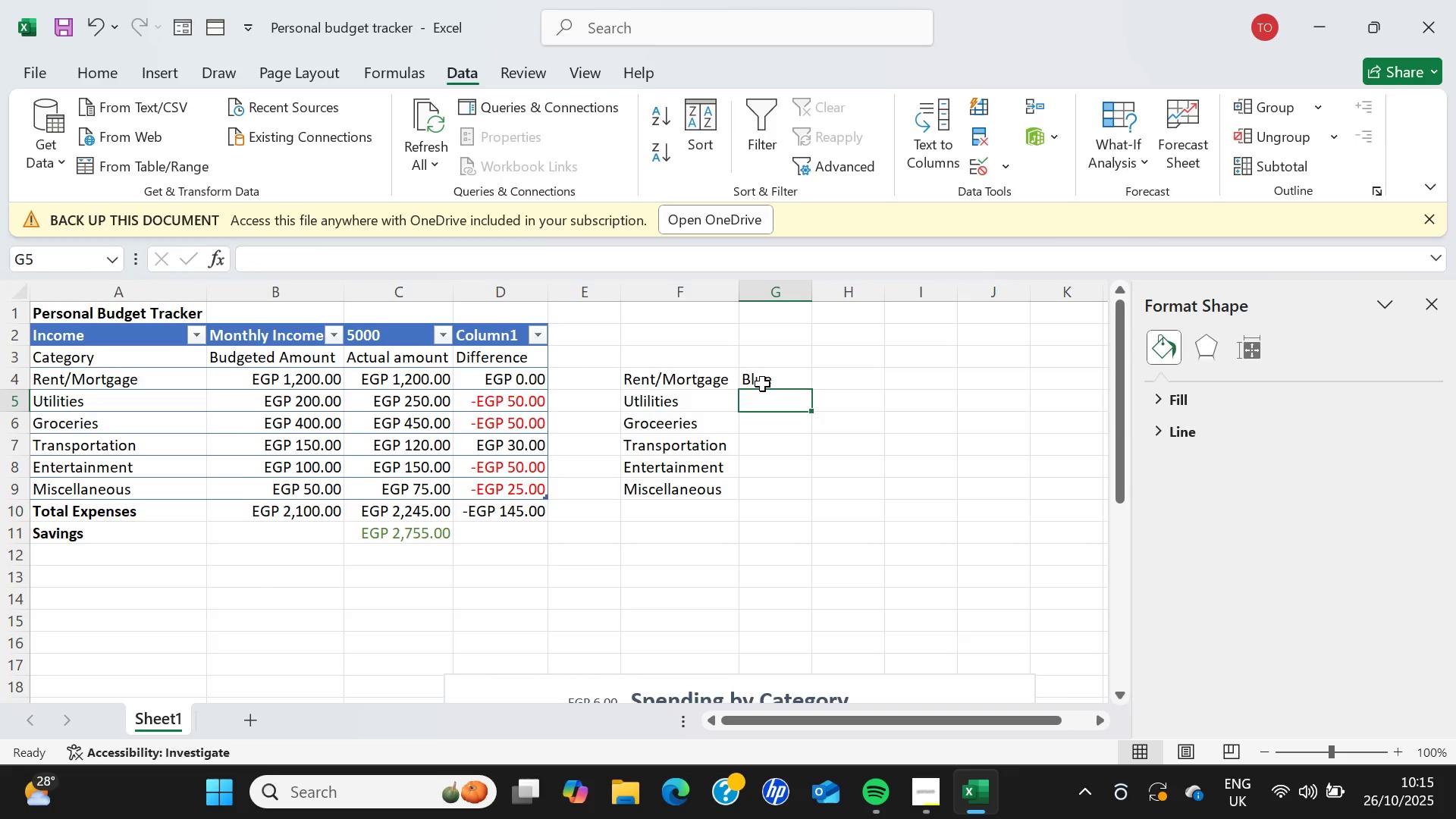 
scroll: coordinate [808, 528], scroll_direction: down, amount: 3.0
 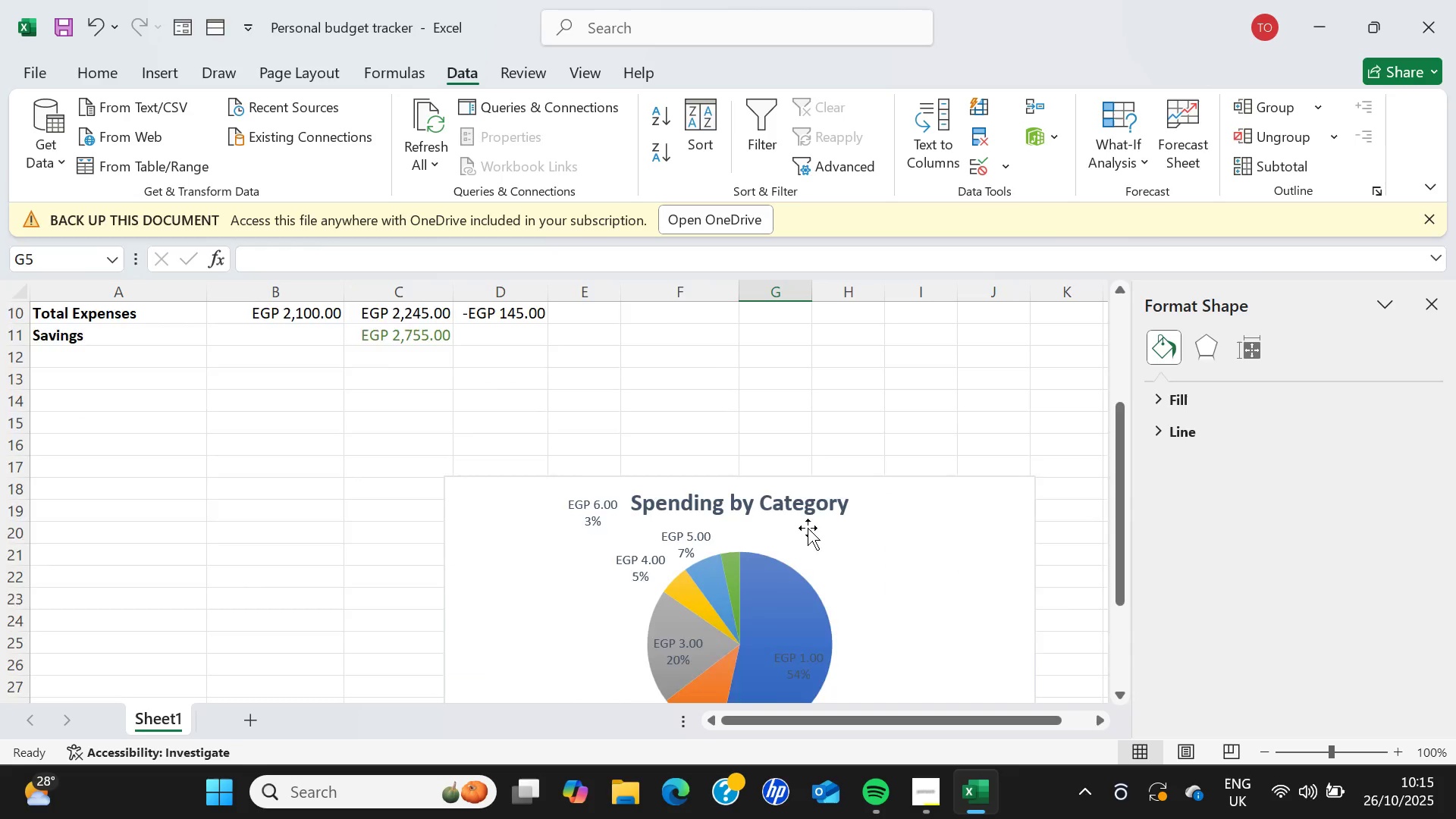 
scroll: coordinate [808, 528], scroll_direction: up, amount: 3.0
 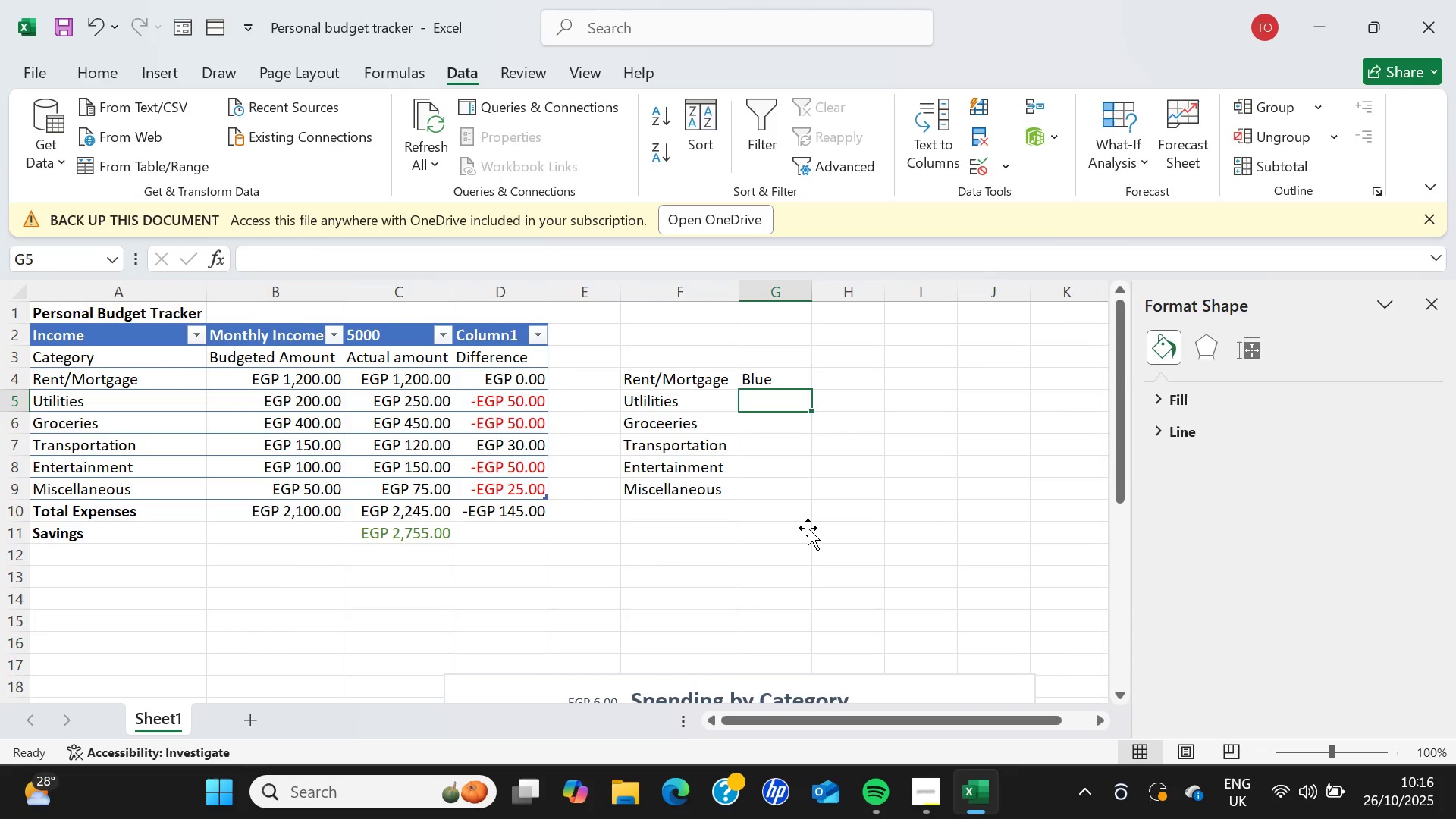 
scroll: coordinate [808, 528], scroll_direction: down, amount: 4.0
 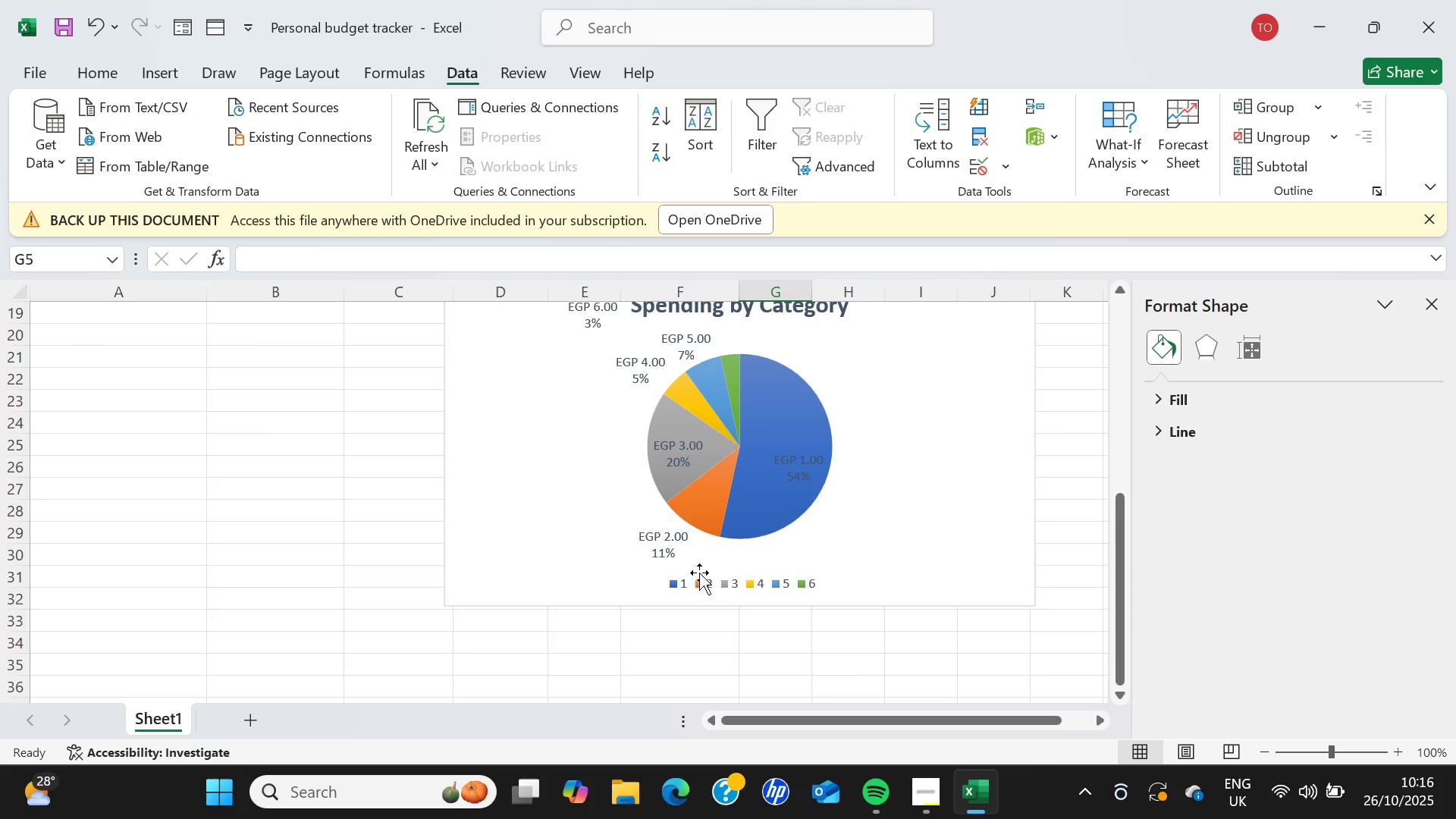 
left_click([696, 584])
 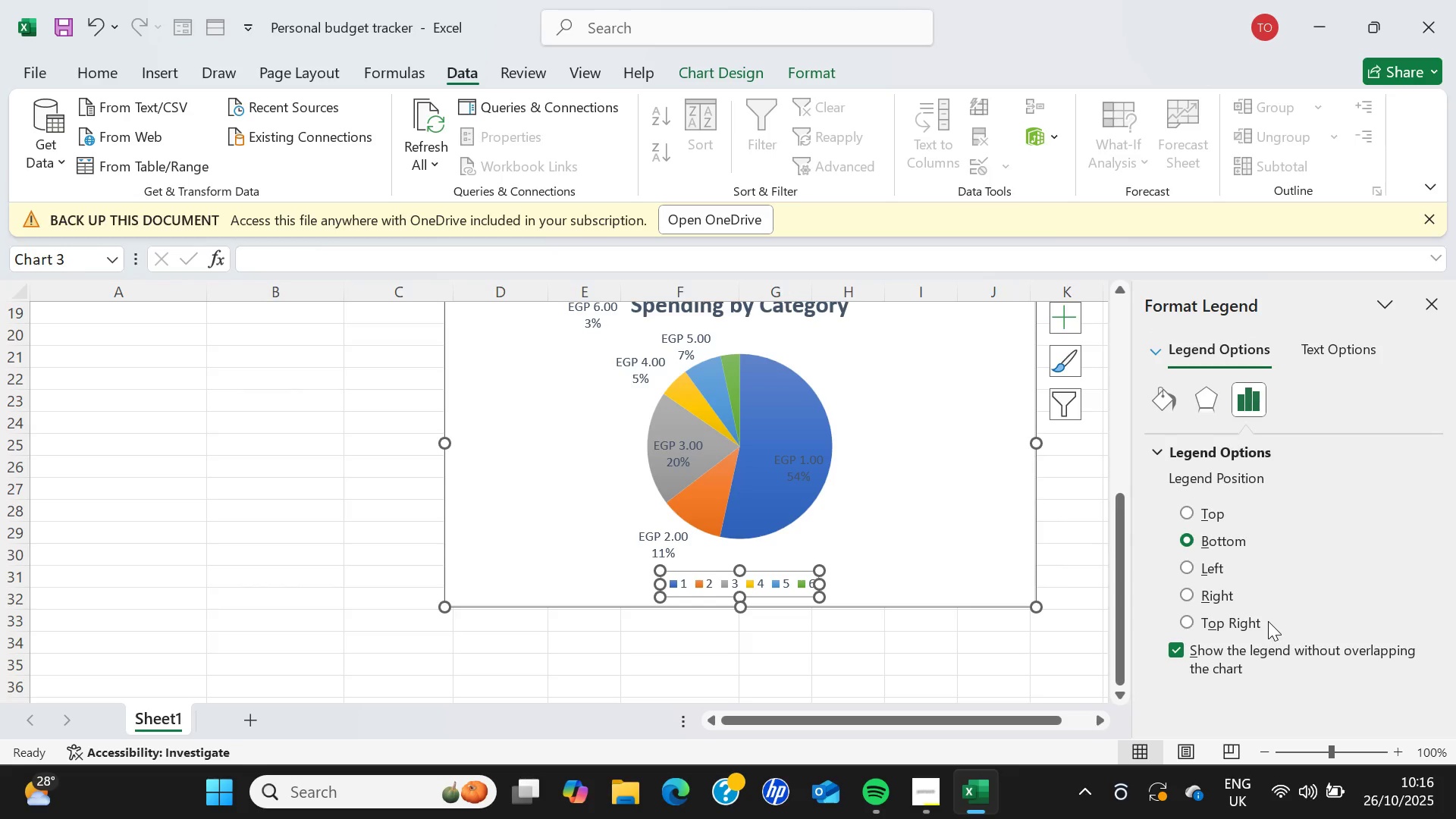 
scroll: coordinate [1243, 597], scroll_direction: down, amount: 2.0
 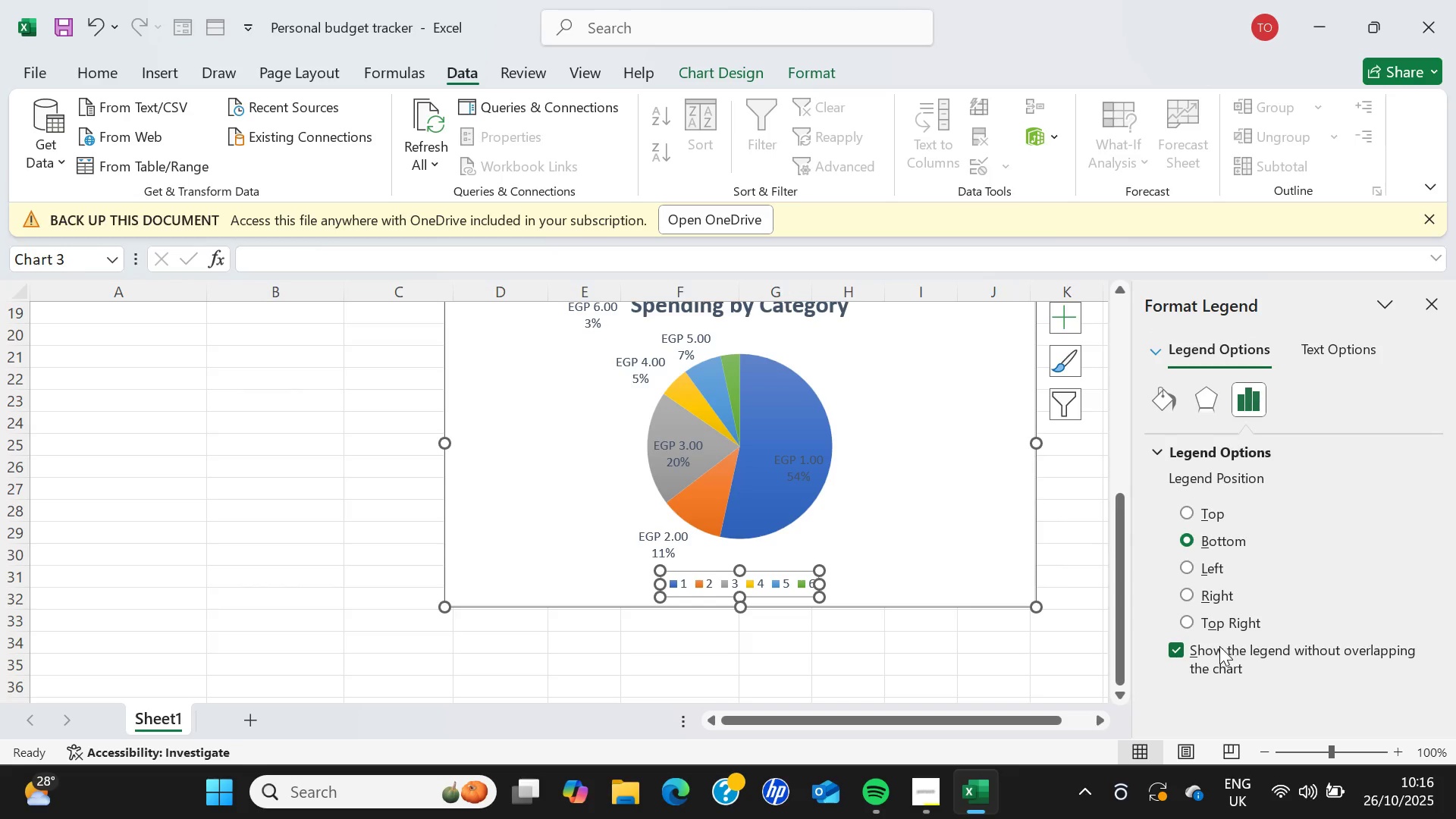 
scroll: coordinate [1219, 648], scroll_direction: up, amount: 5.0
 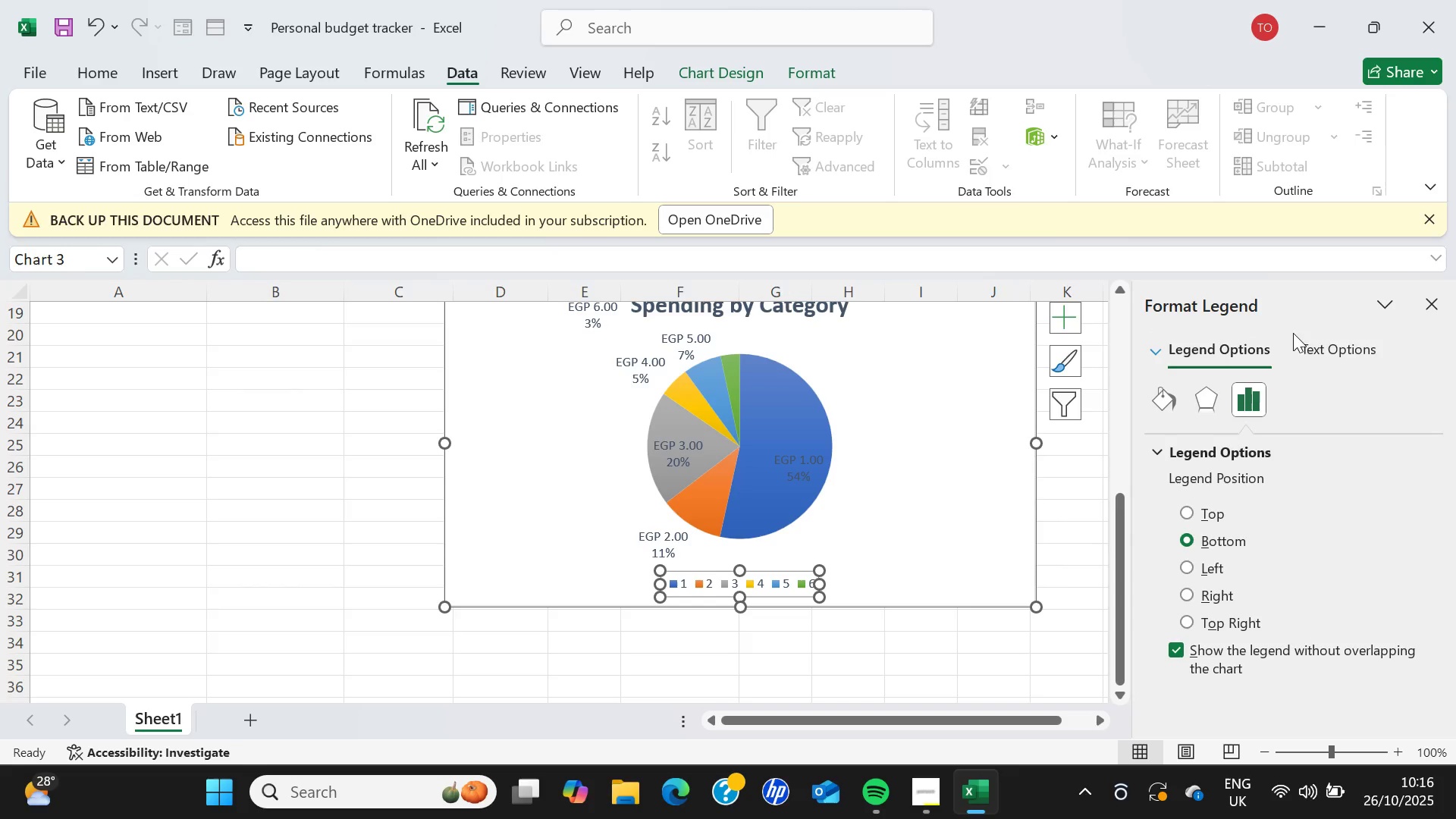 
left_click([1301, 344])
 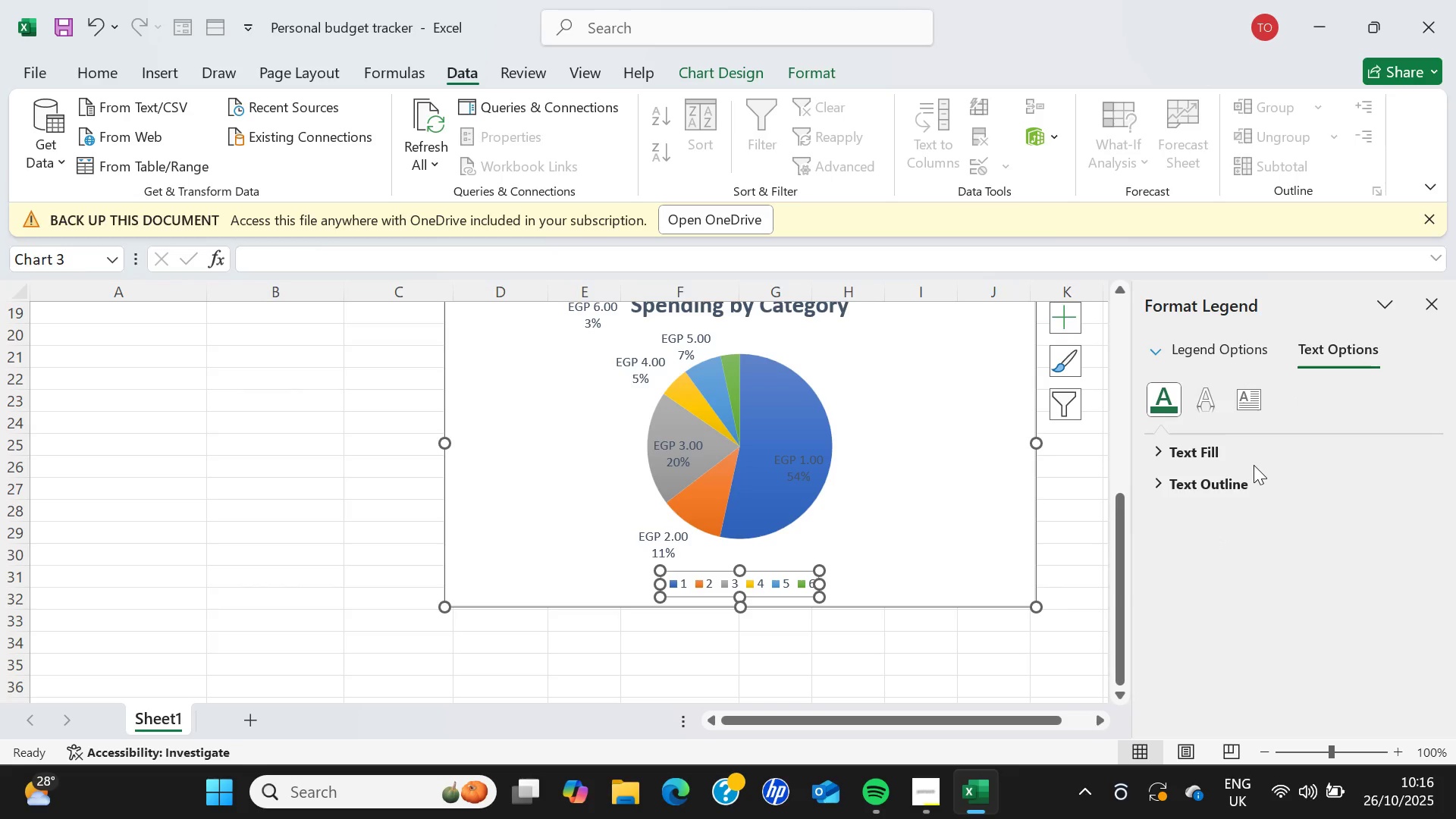 
left_click([1254, 458])
 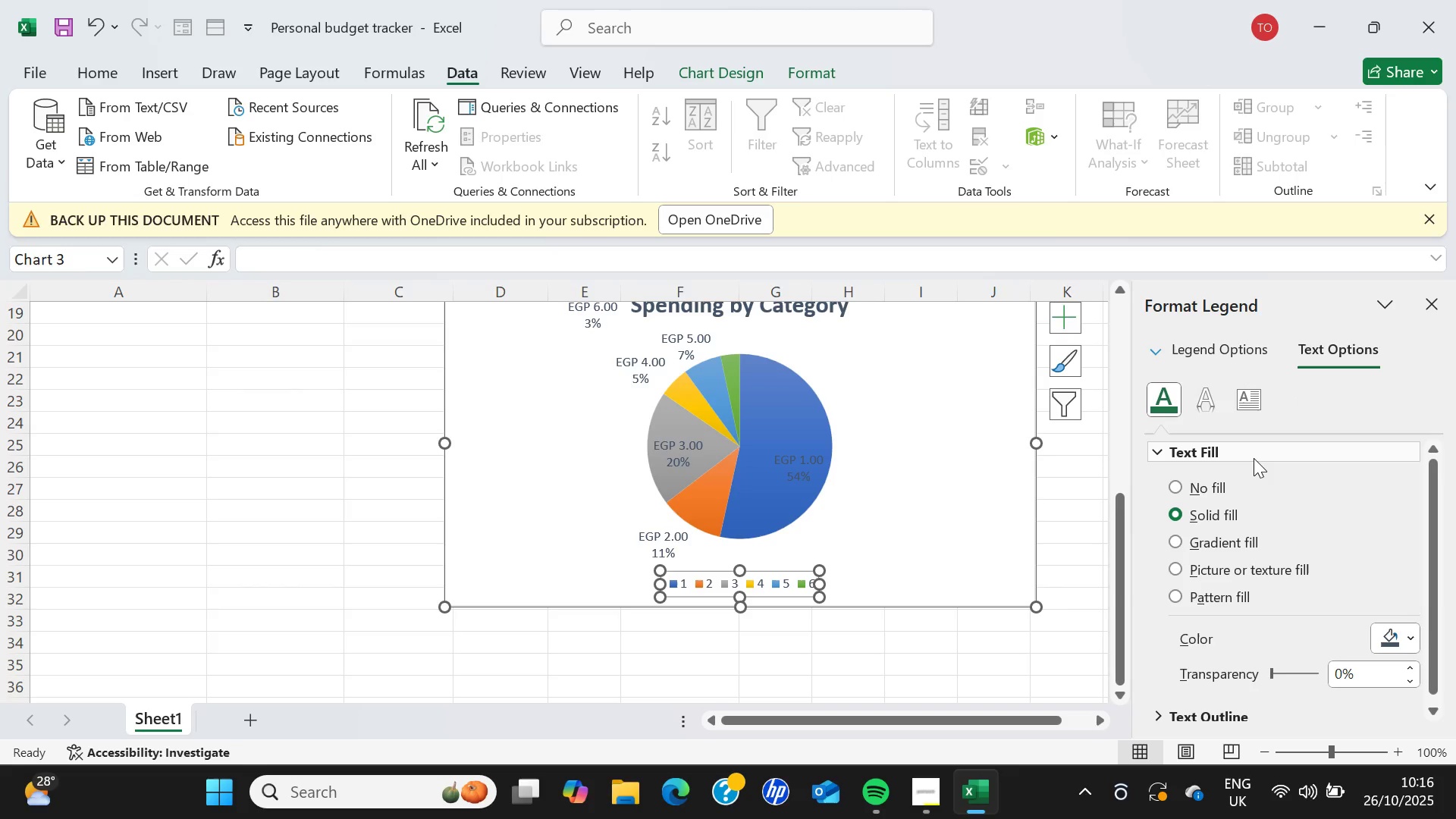 
scroll: coordinate [1254, 458], scroll_direction: down, amount: 5.0
 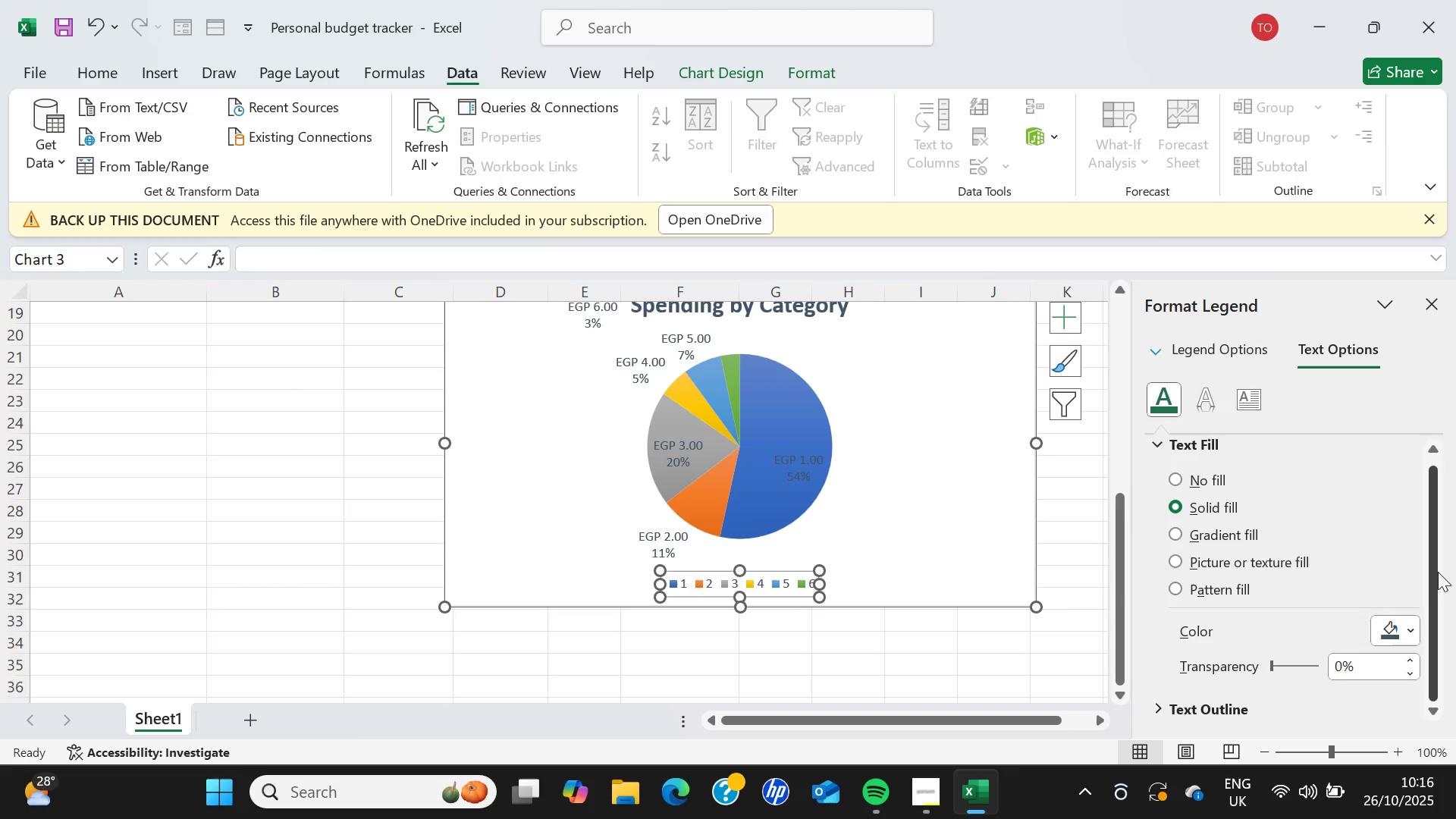 
left_click_drag(start_coordinate=[1439, 572], to_coordinate=[1441, 609])
 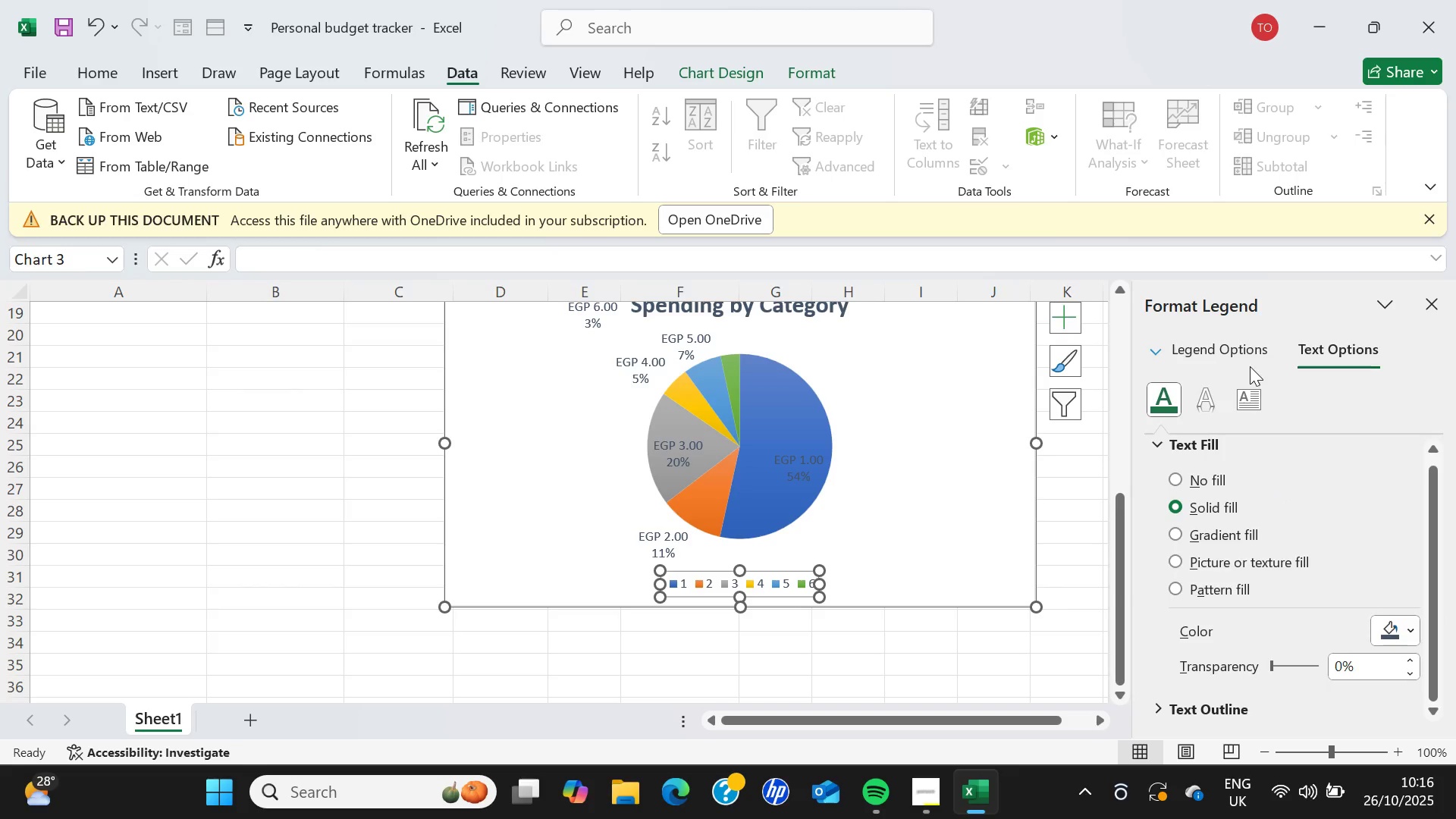 
left_click([1250, 359])
 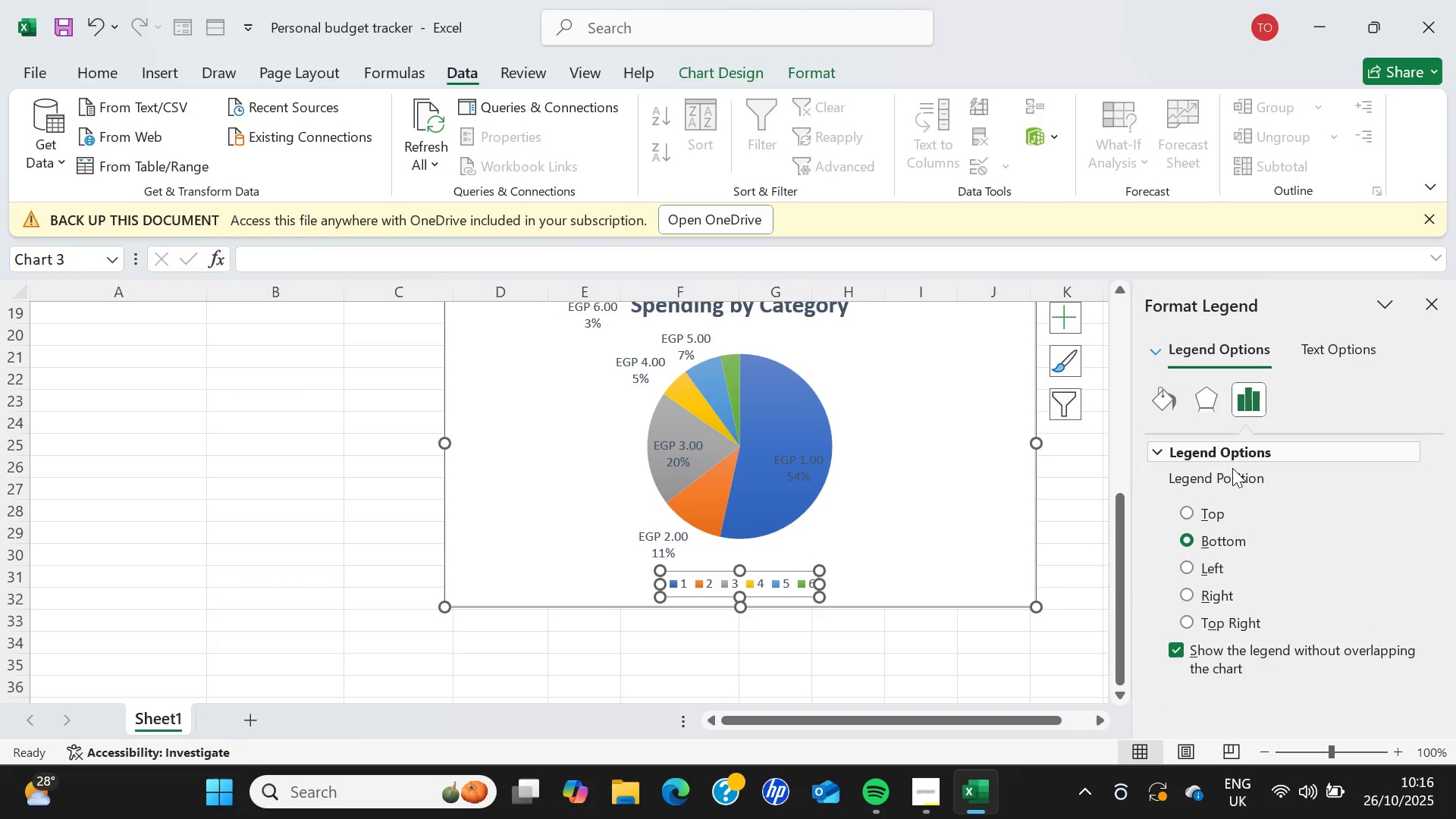 
scroll: coordinate [1263, 532], scroll_direction: down, amount: 3.0
 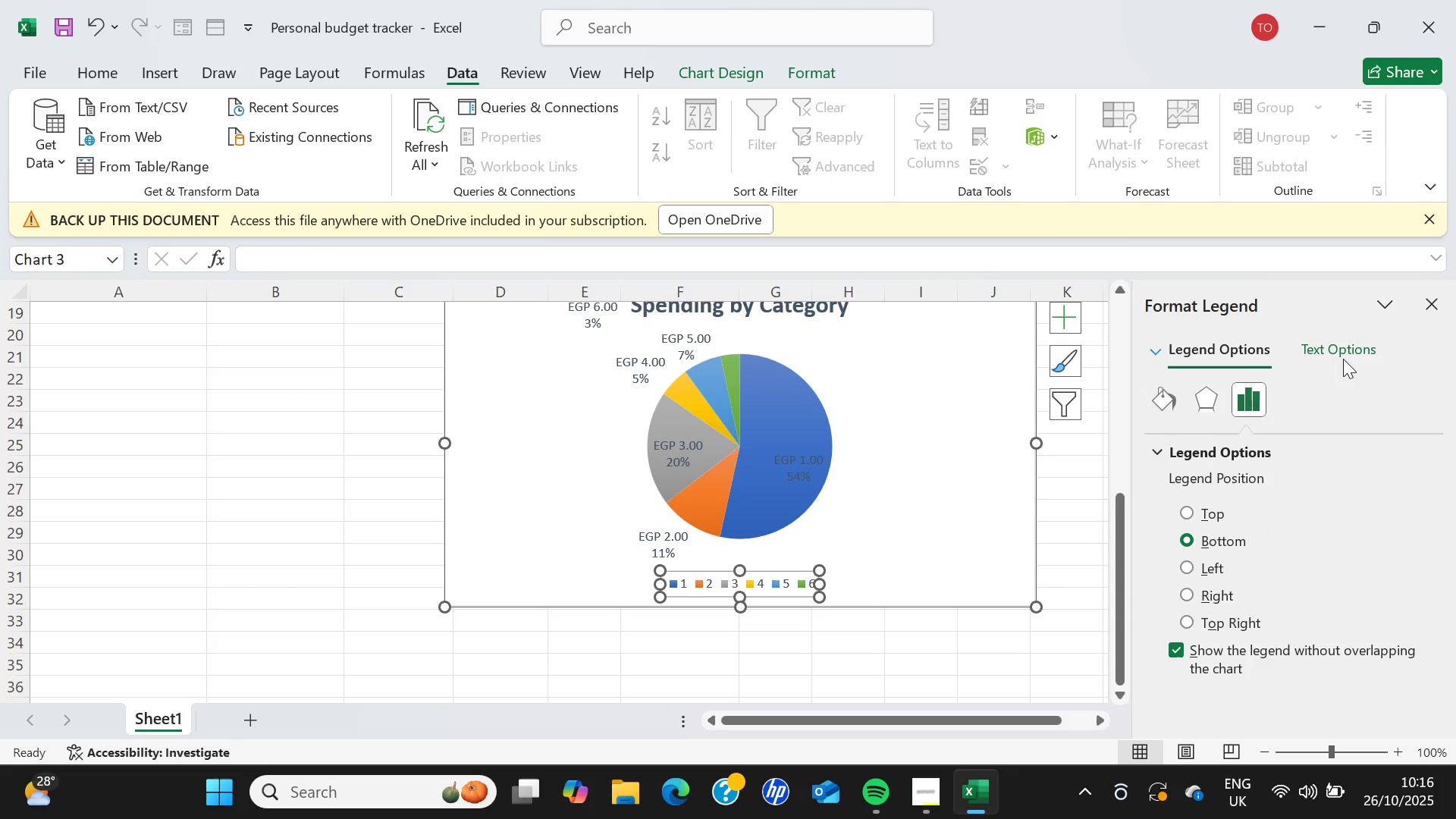 
left_click([1343, 359])
 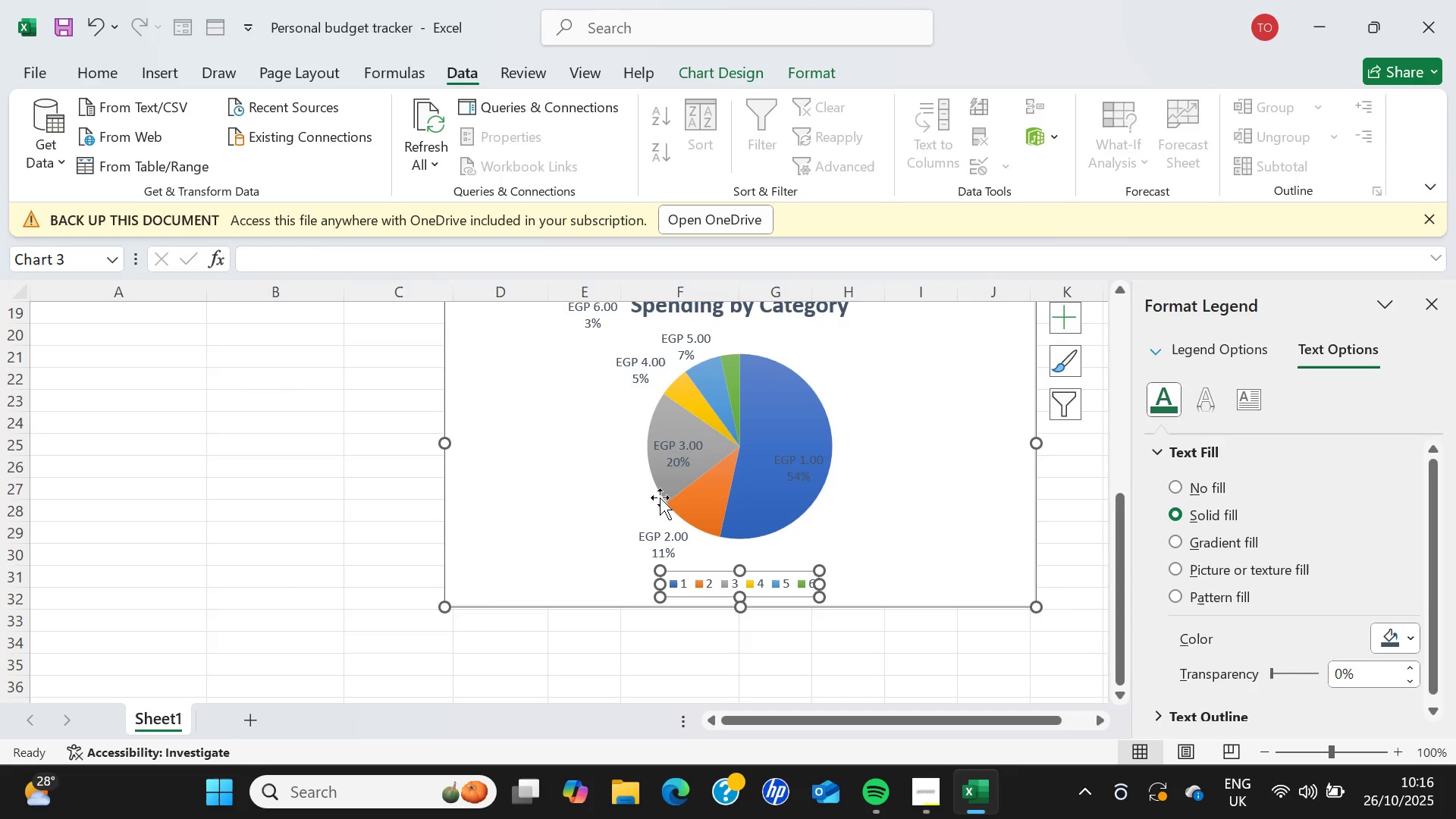 
wait(6.66)
 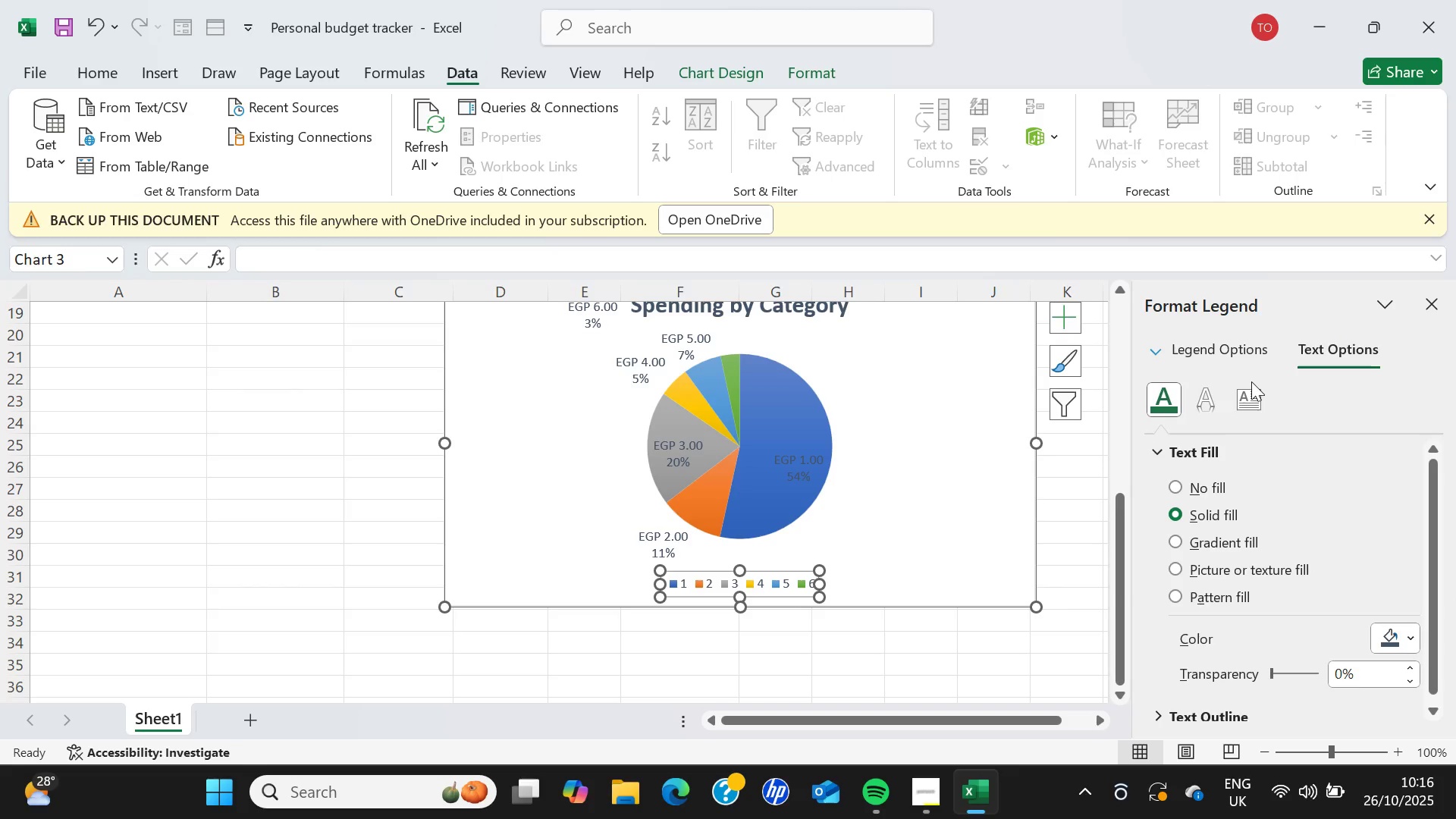 
mouse_move([738, 82])
 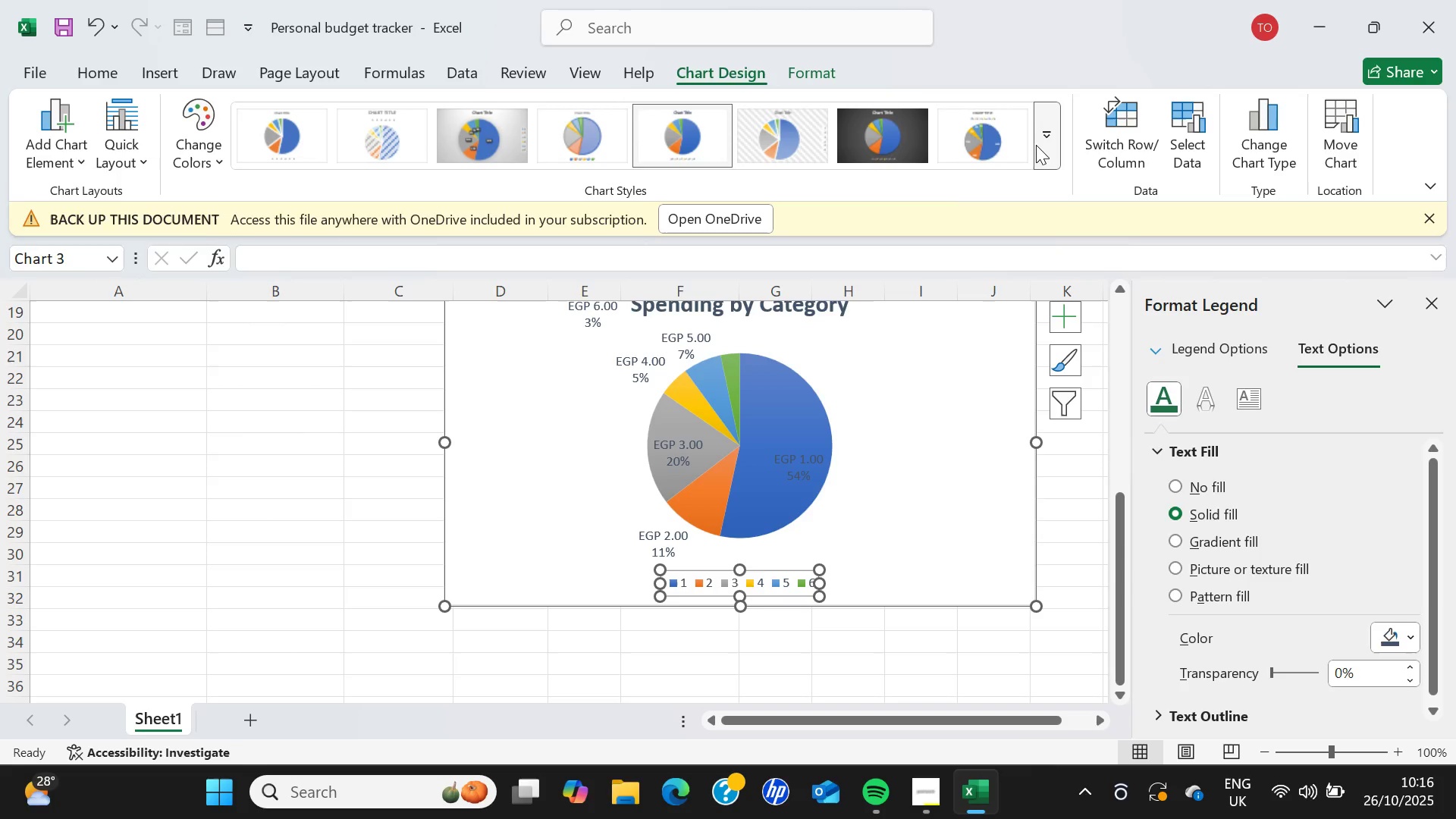 
left_click([1037, 145])
 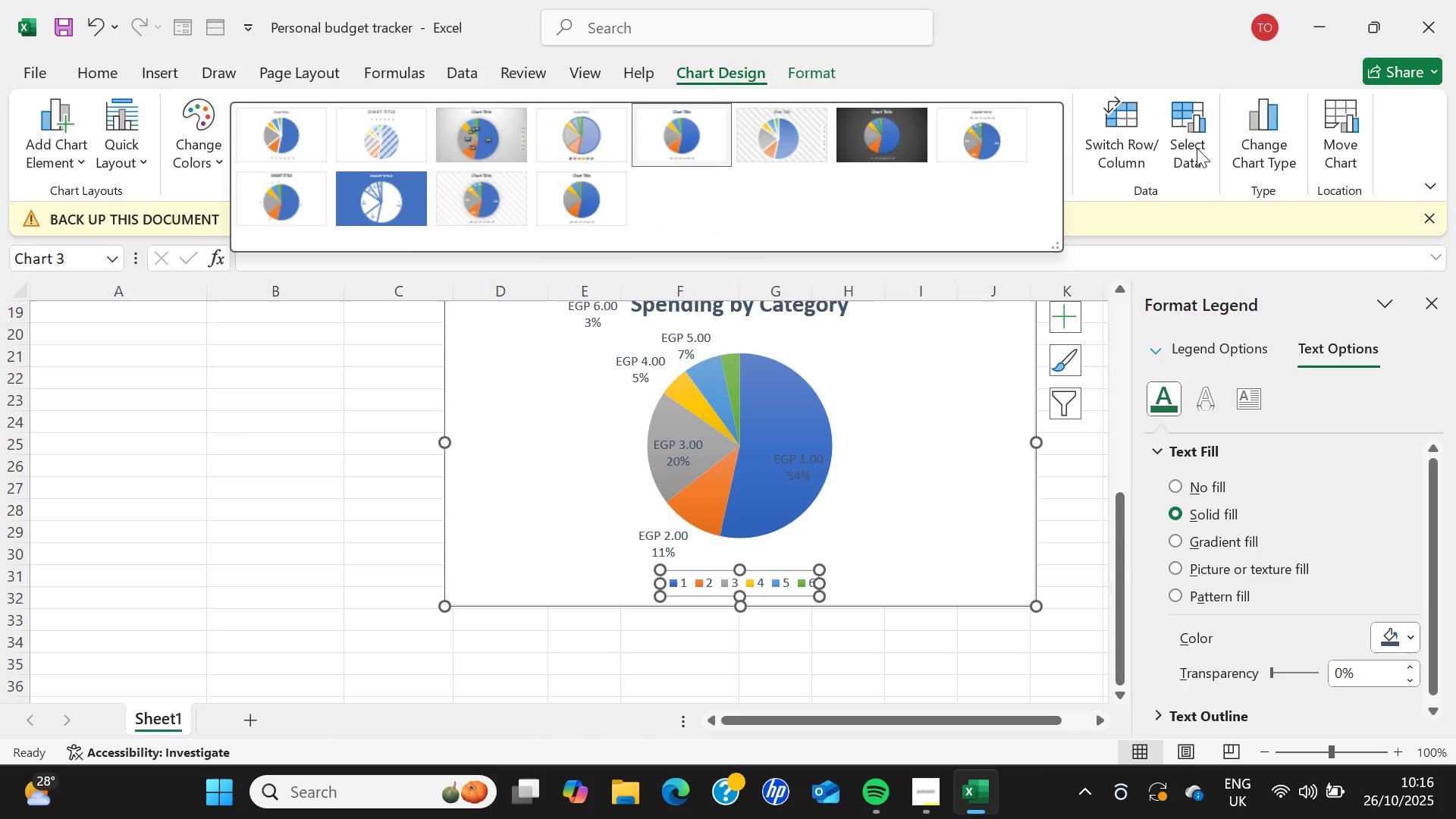 
wait(5.16)
 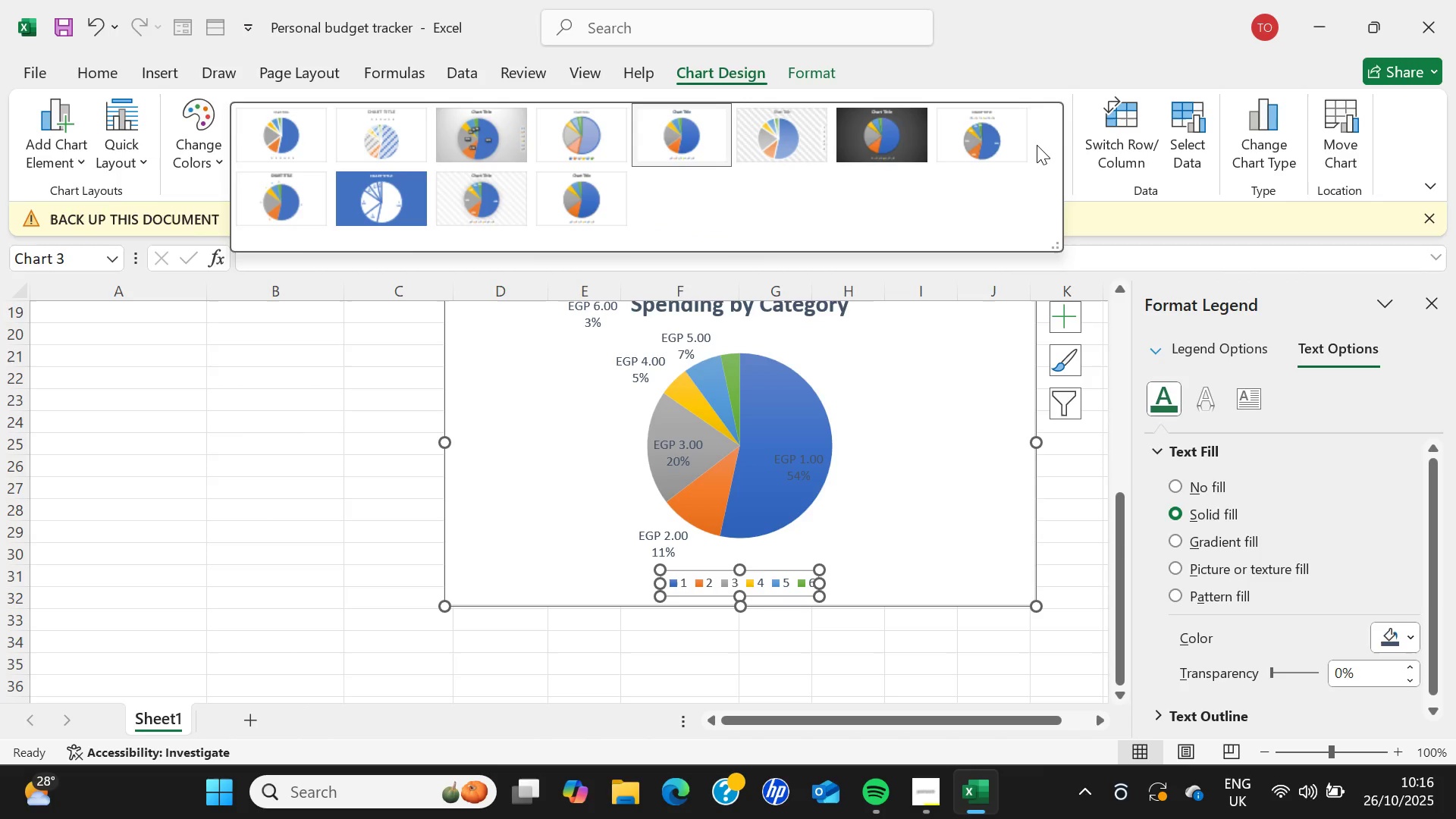 
left_click([1179, 141])
 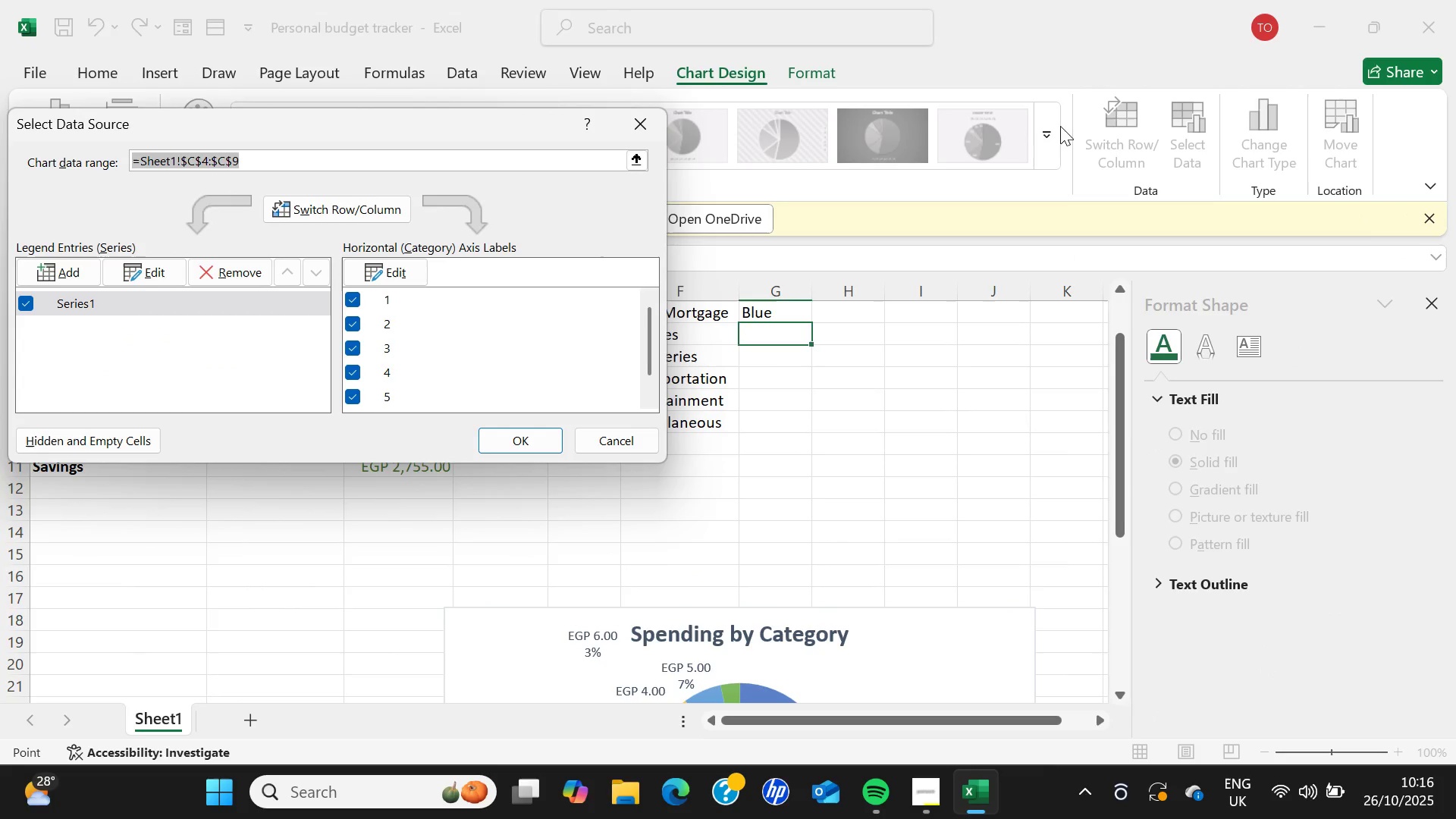 
wait(6.28)
 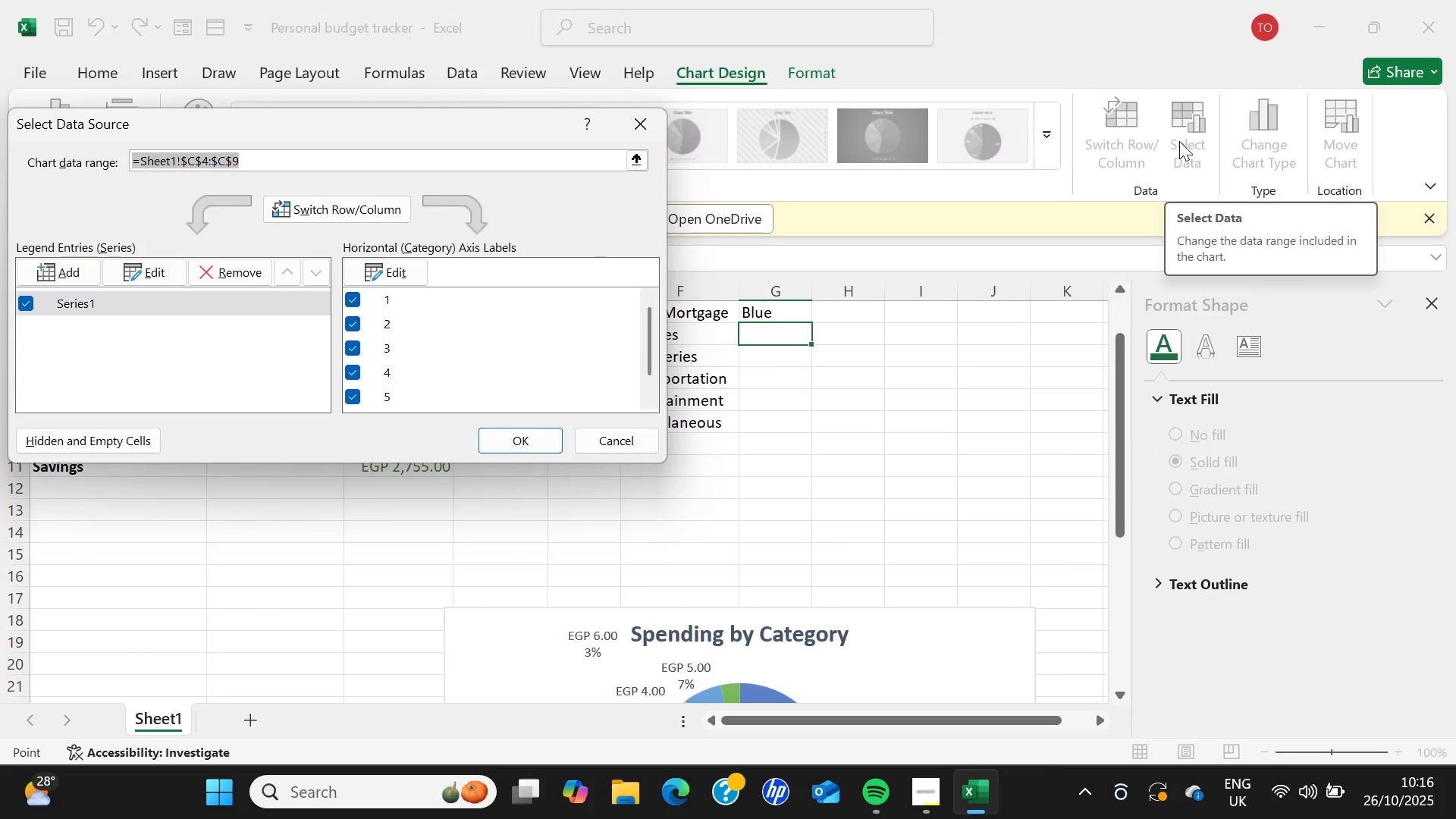 
left_click([655, 114])
 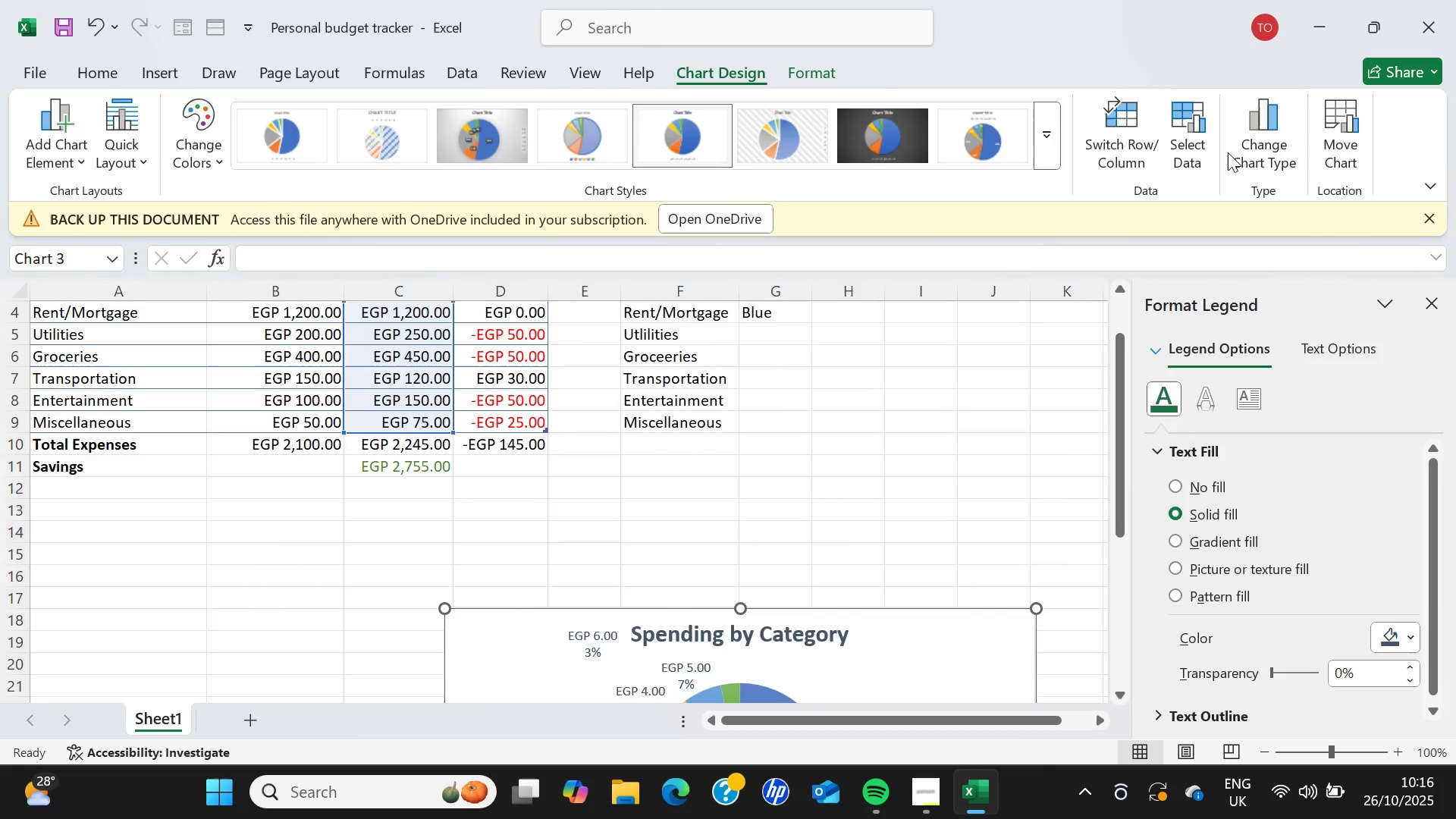 
left_click([1241, 151])
 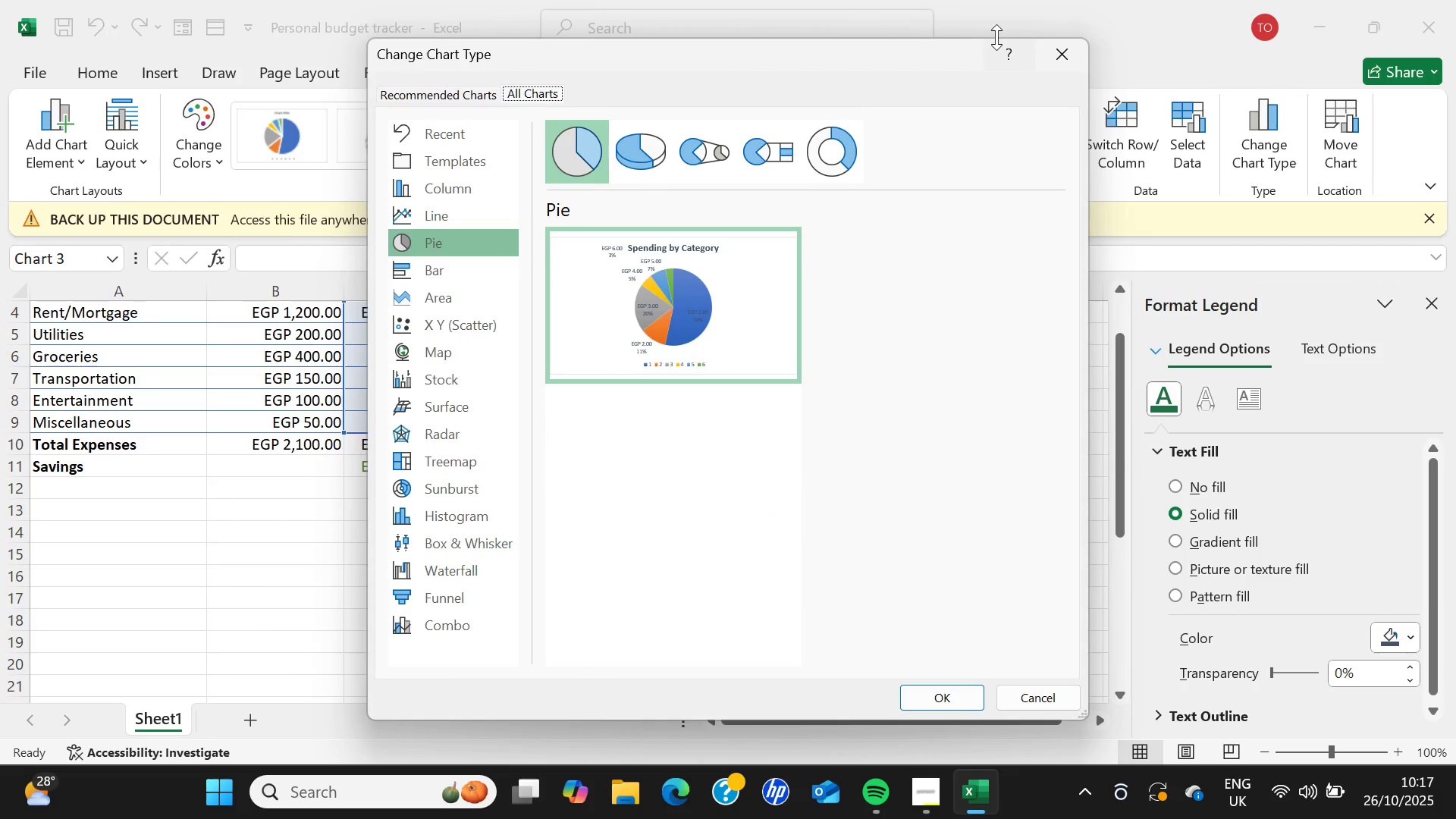 
wait(5.22)
 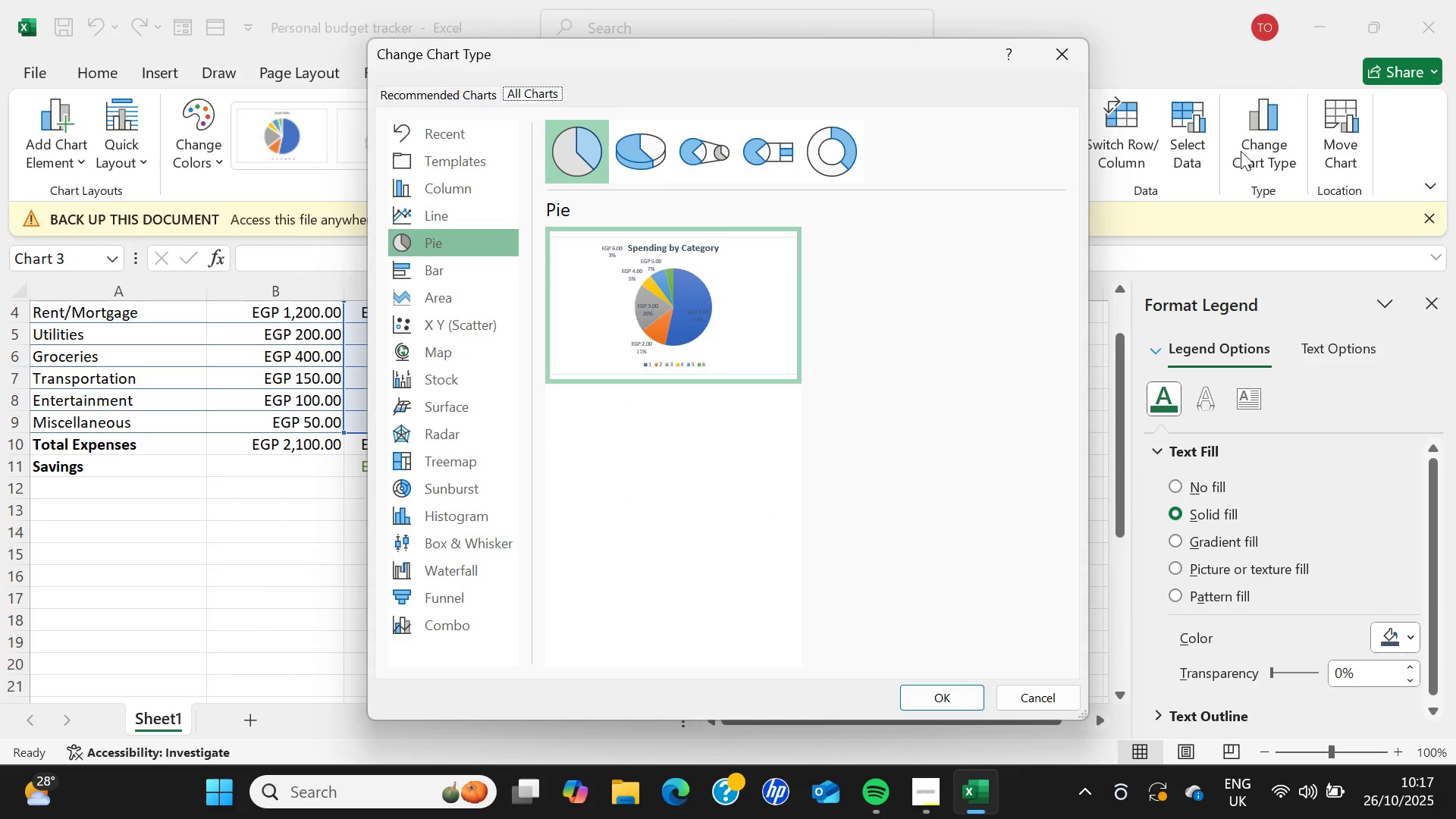 
left_click([1042, 39])
 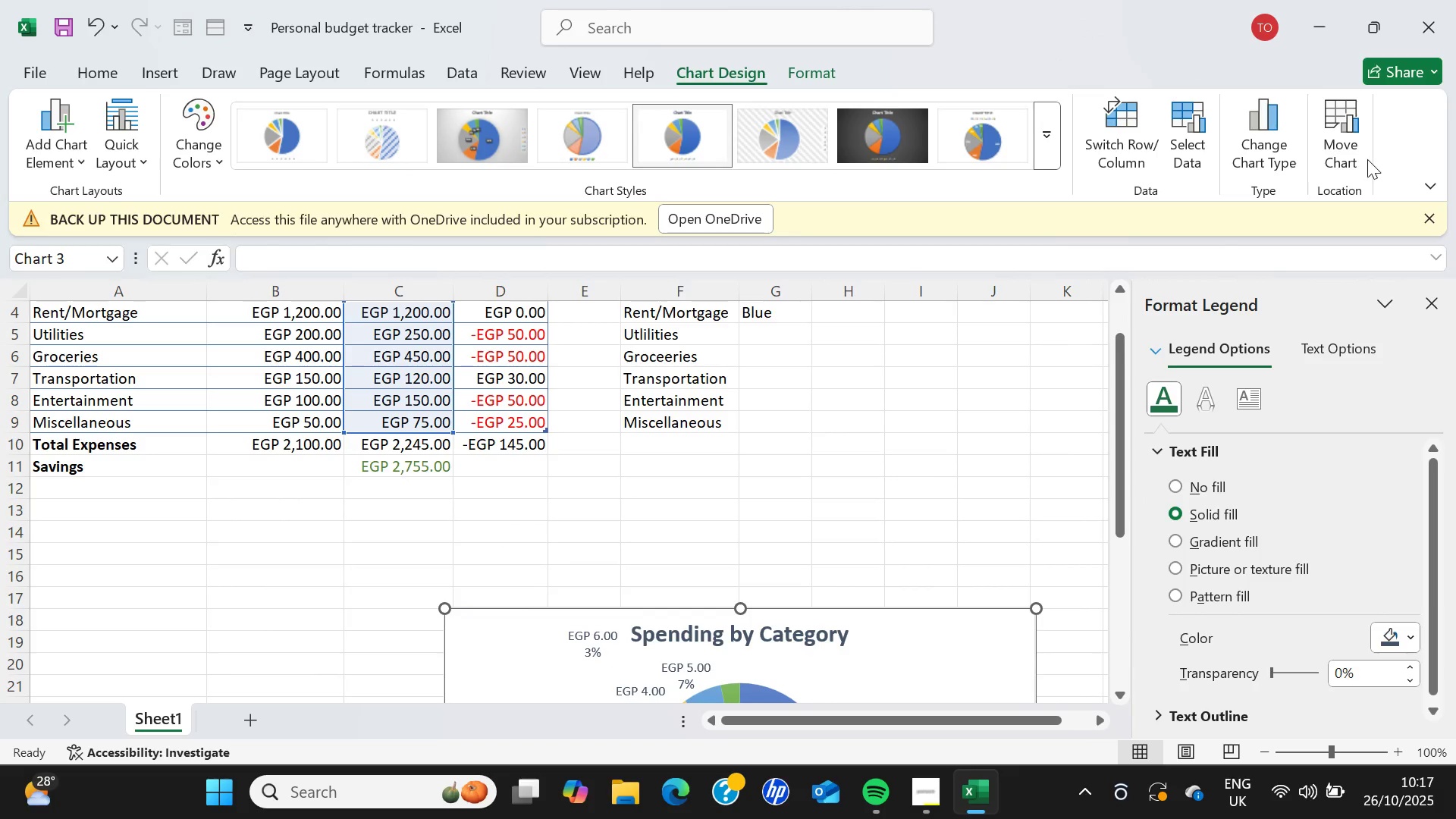 
left_click([1360, 159])
 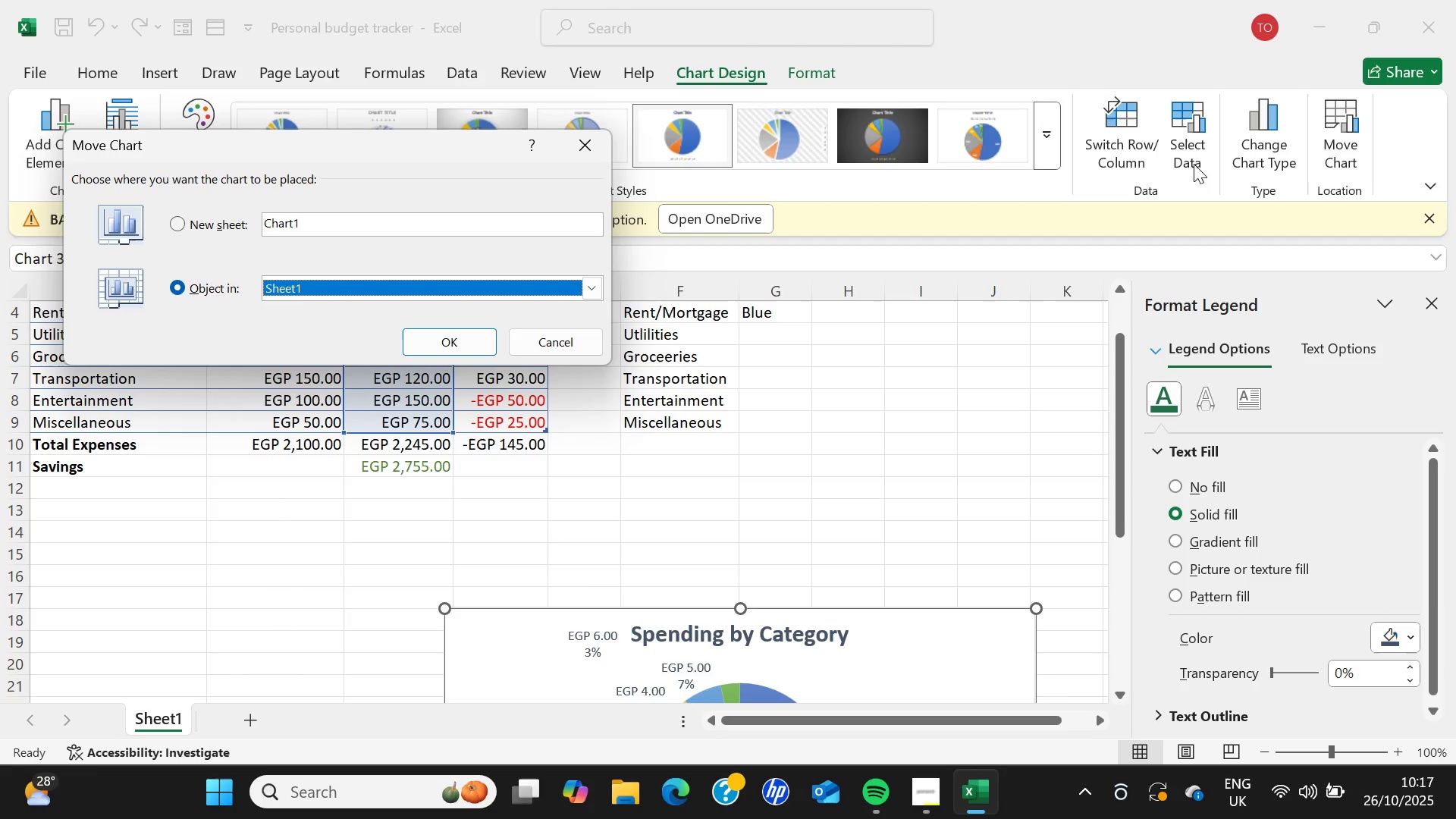 
left_click([1169, 46])
 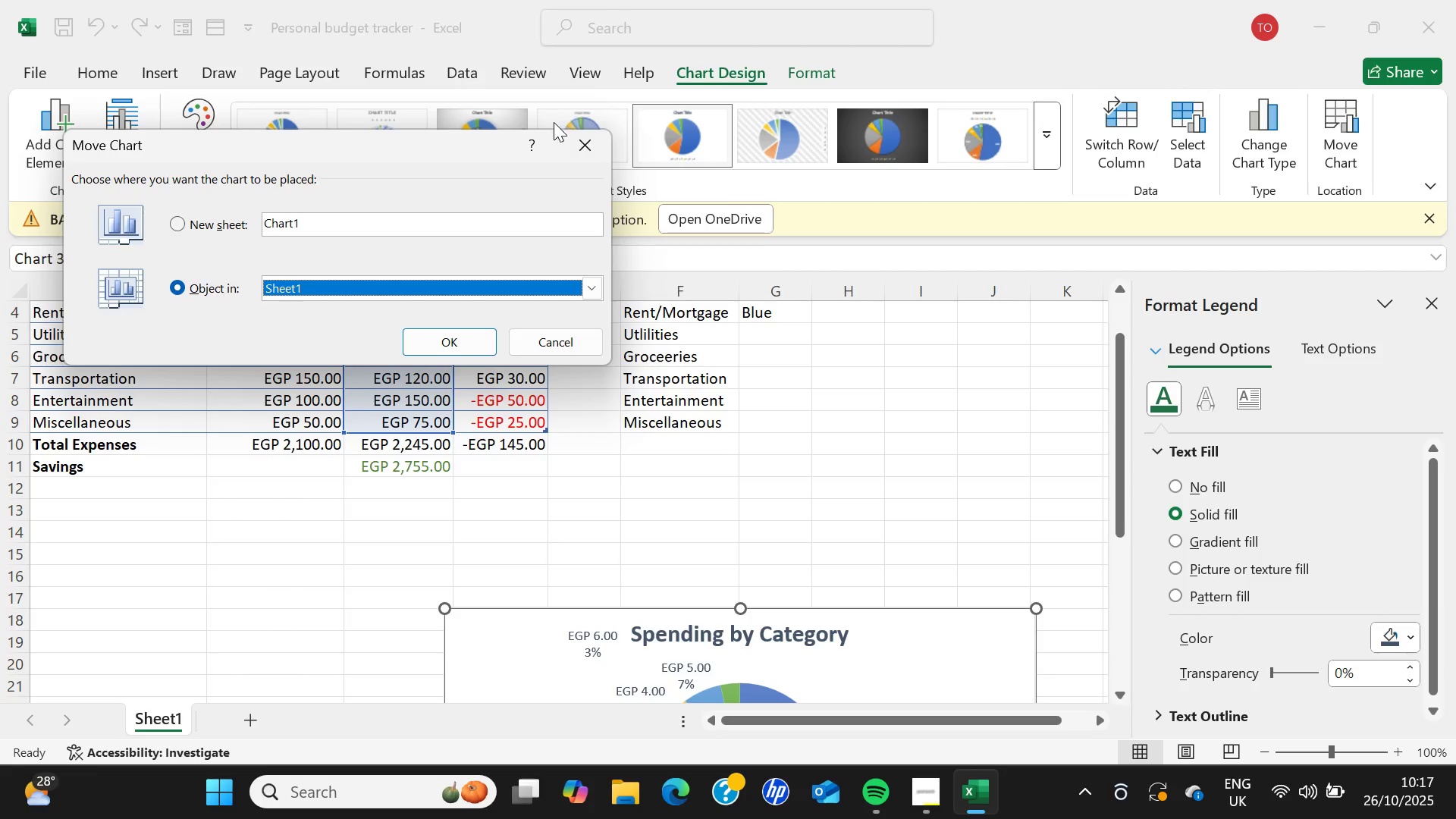 
left_click([566, 136])
 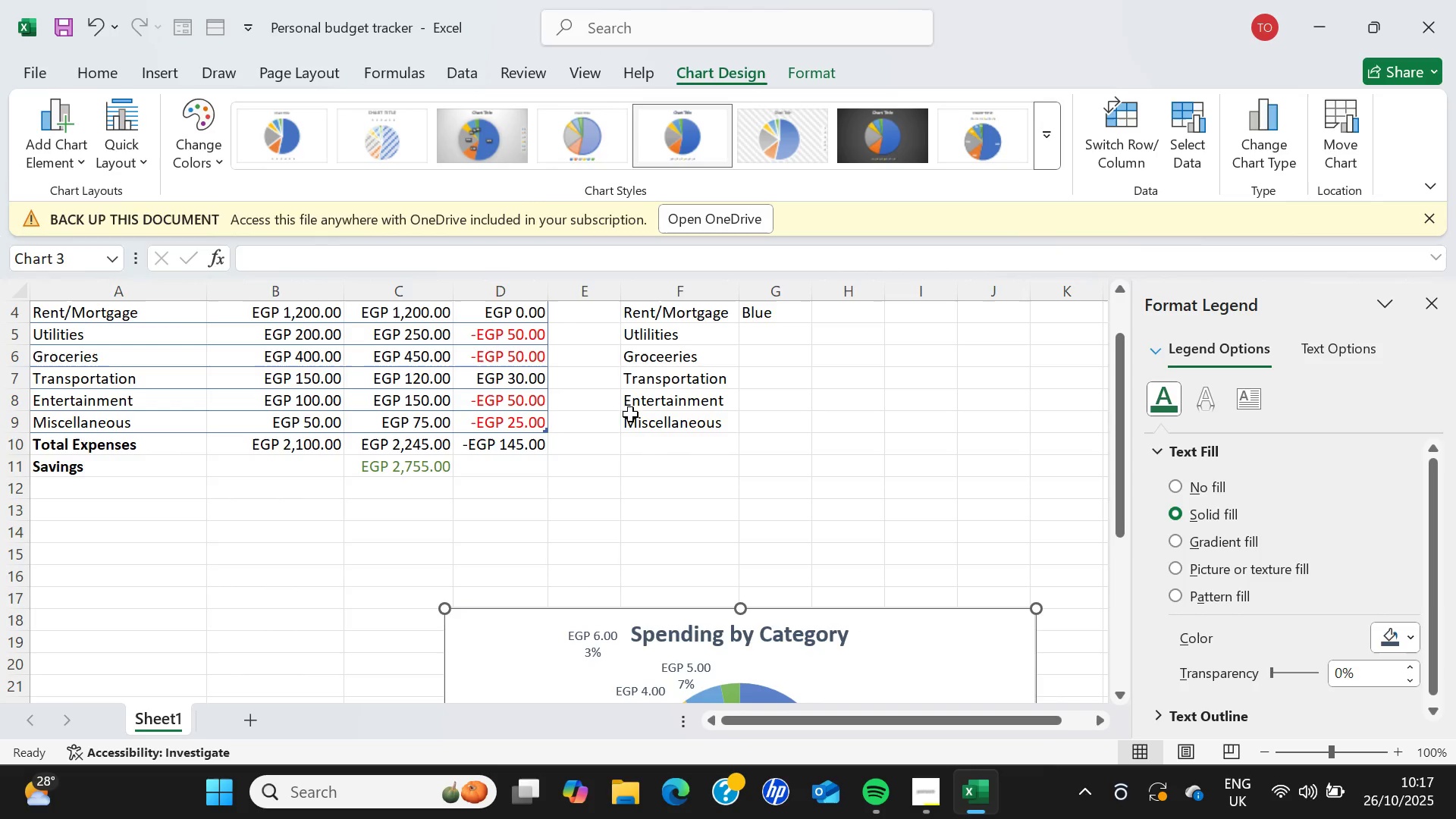 
scroll: coordinate [982, 655], scroll_direction: down, amount: 13.0
 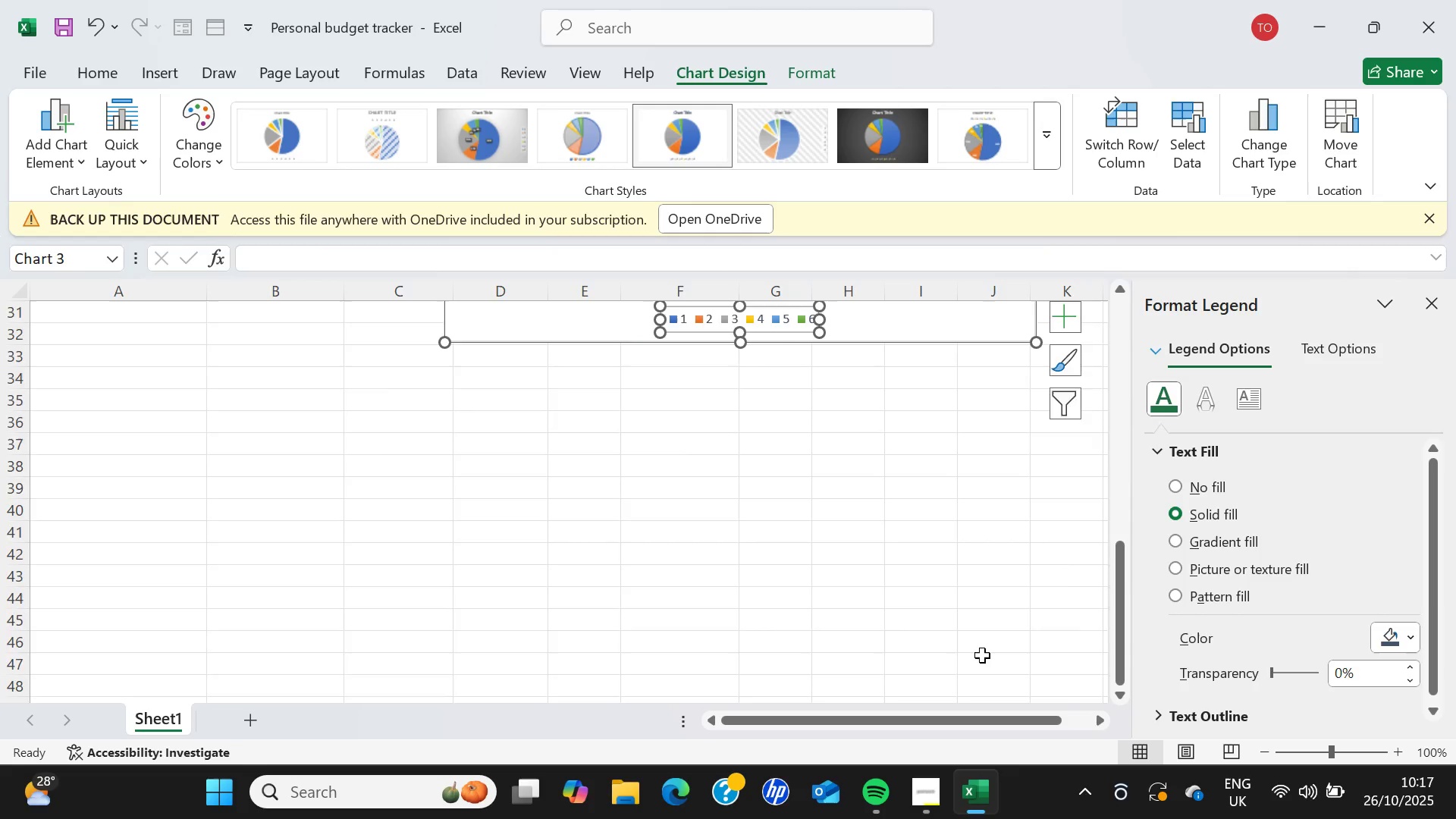 
scroll: coordinate [982, 655], scroll_direction: up, amount: 3.0
 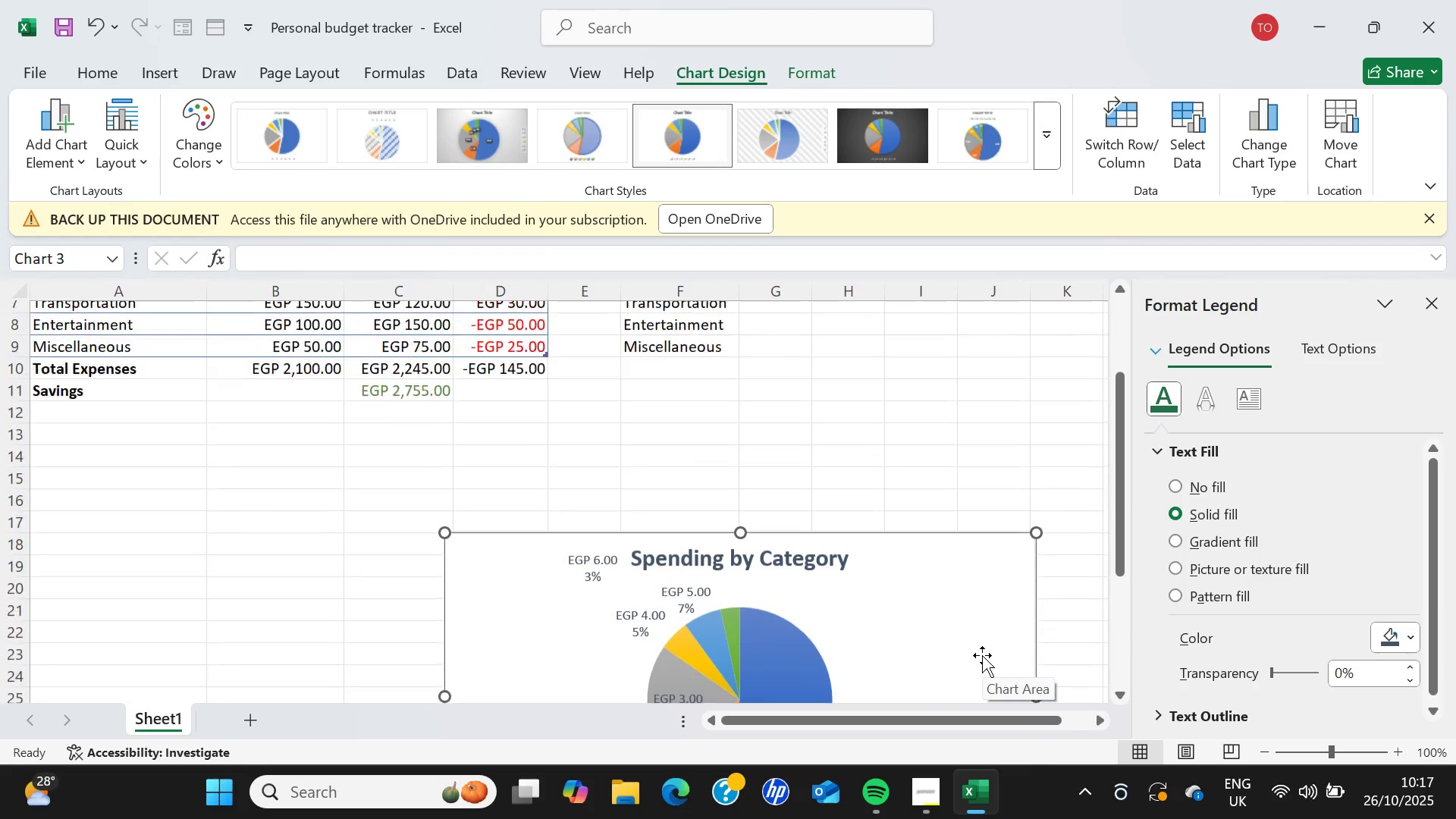 
scroll: coordinate [982, 655], scroll_direction: down, amount: 3.0
 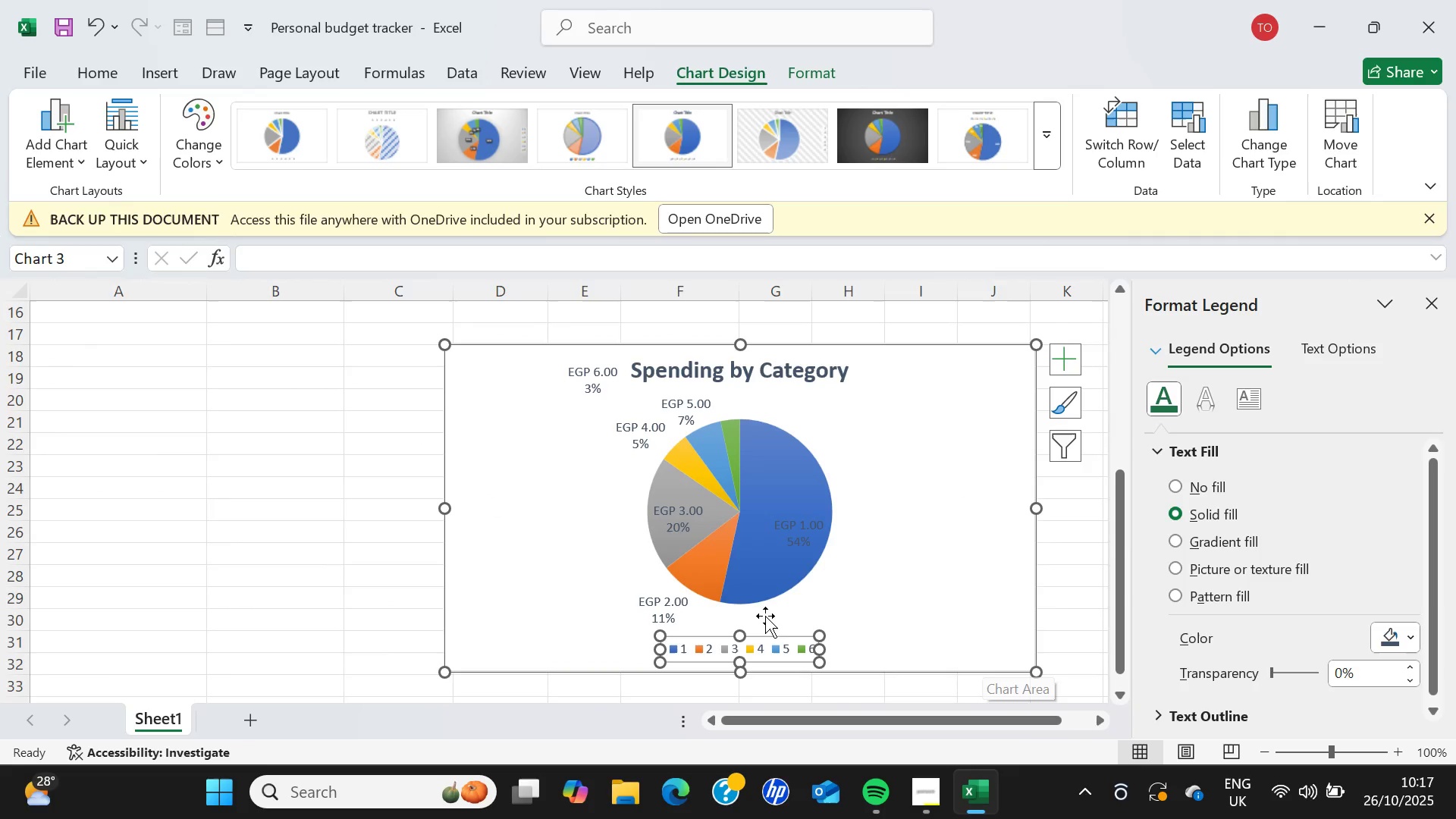 
left_click([761, 640])
 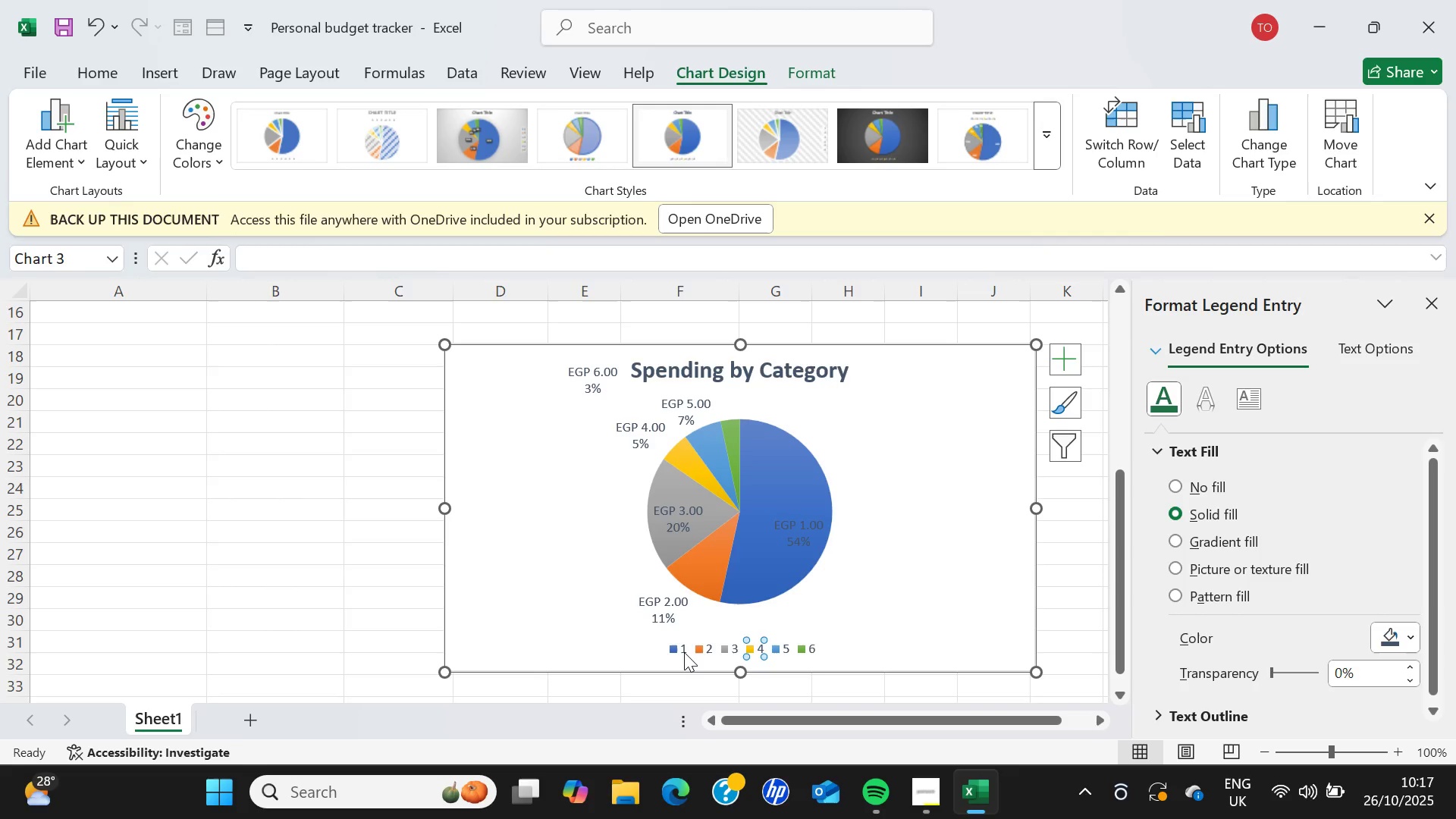 
left_click([682, 646])
 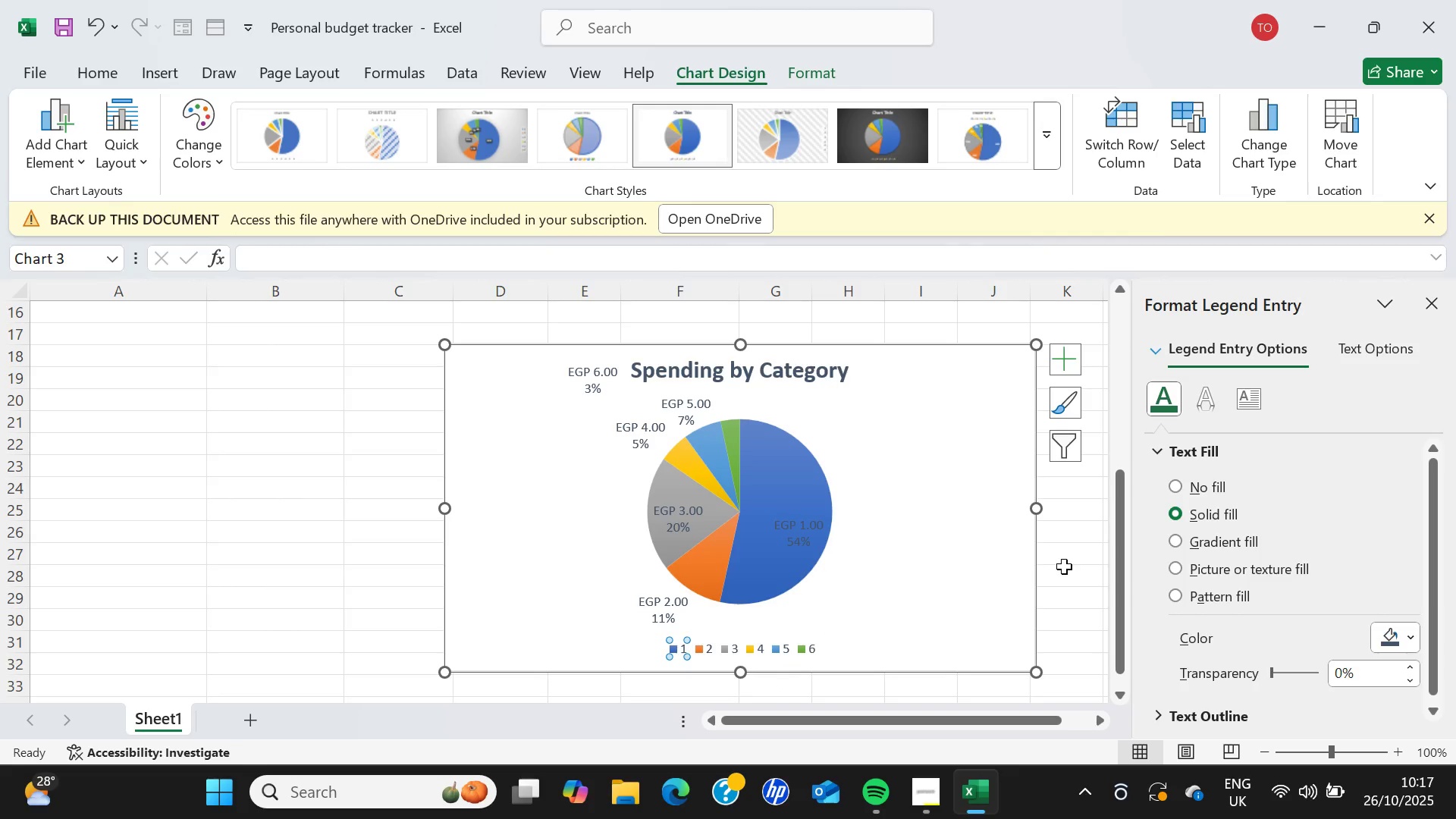 
wait(9.88)
 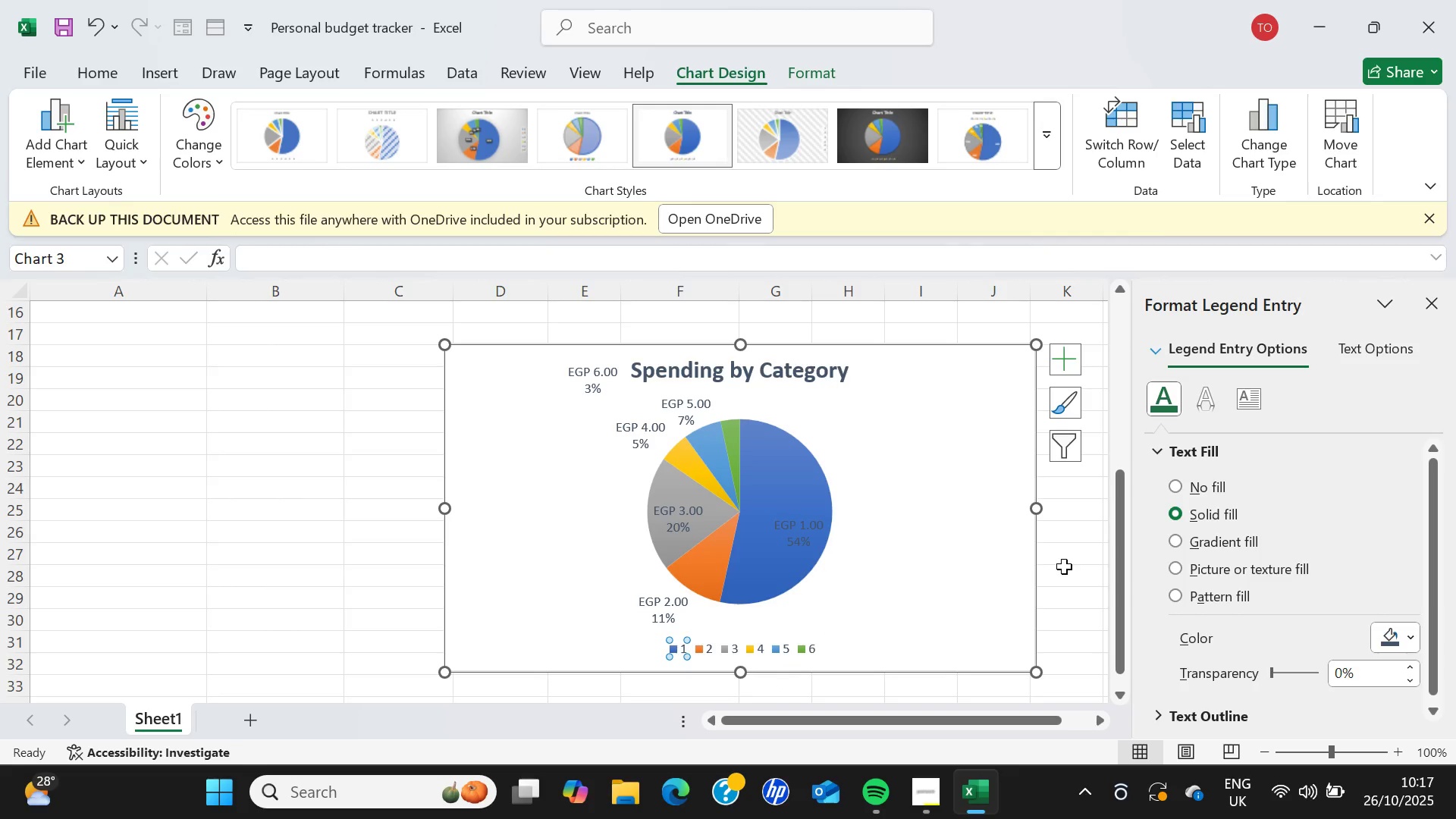 
key(Backspace)
 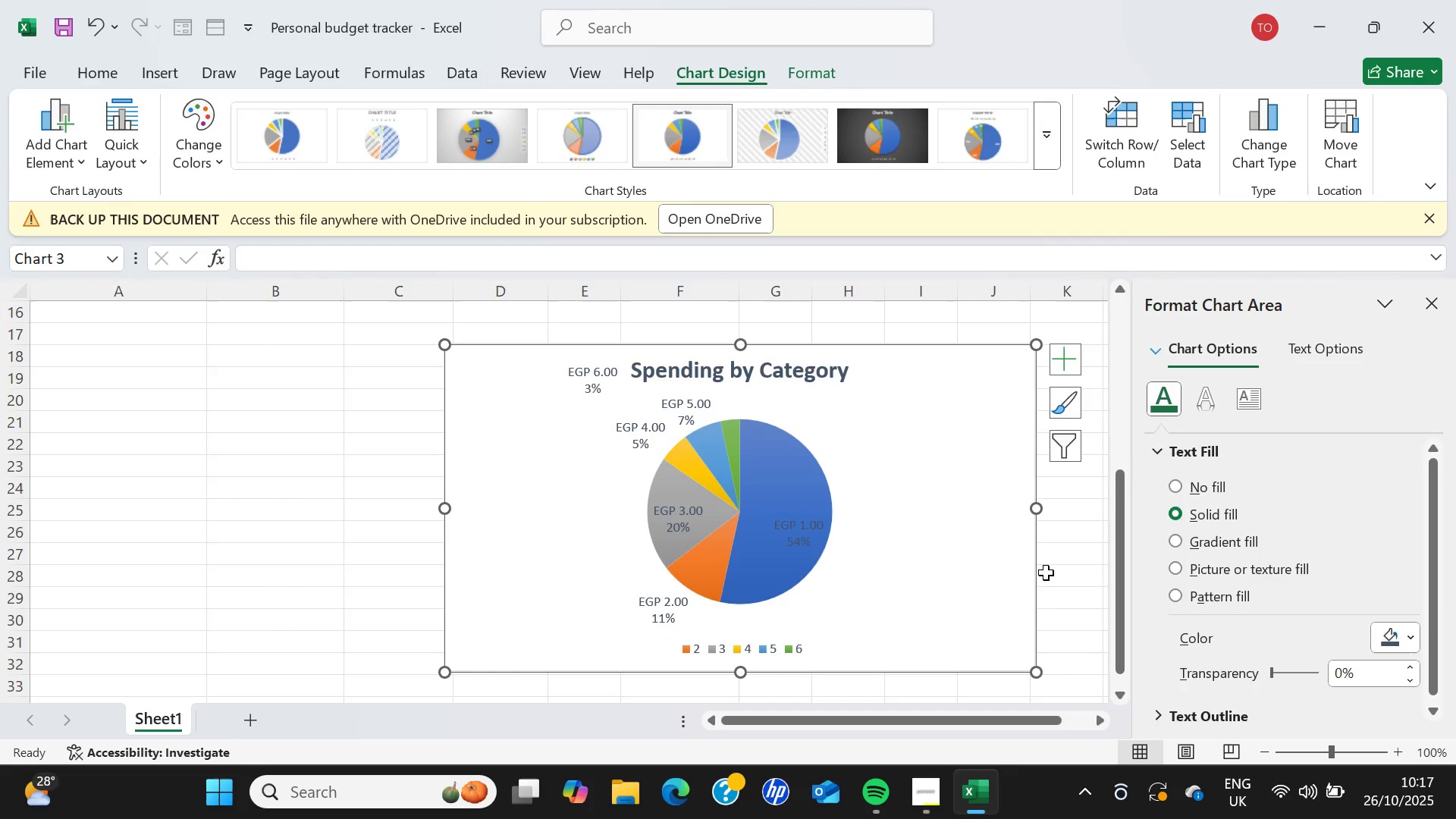 
key(1)
 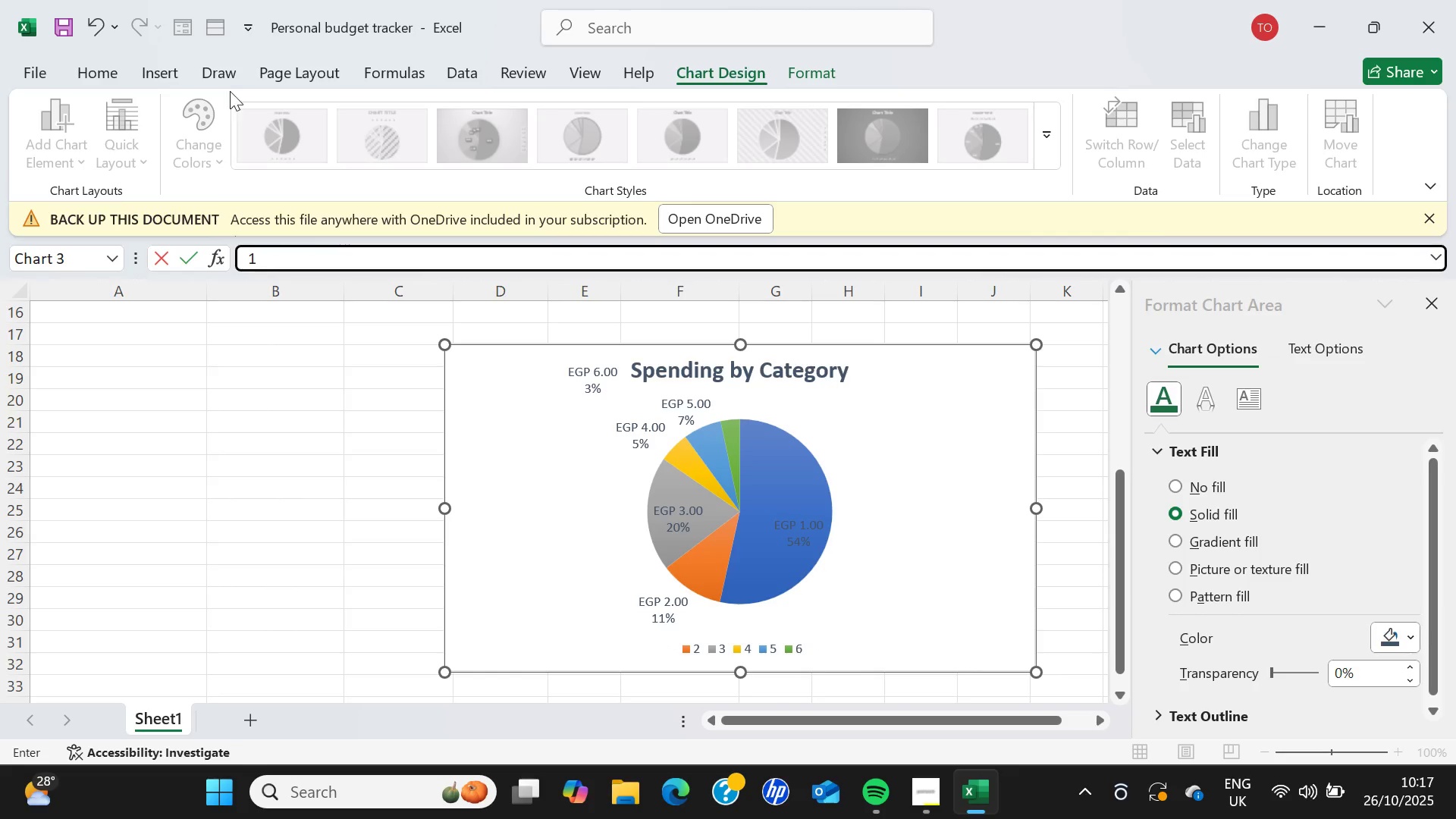 
wait(5.09)
 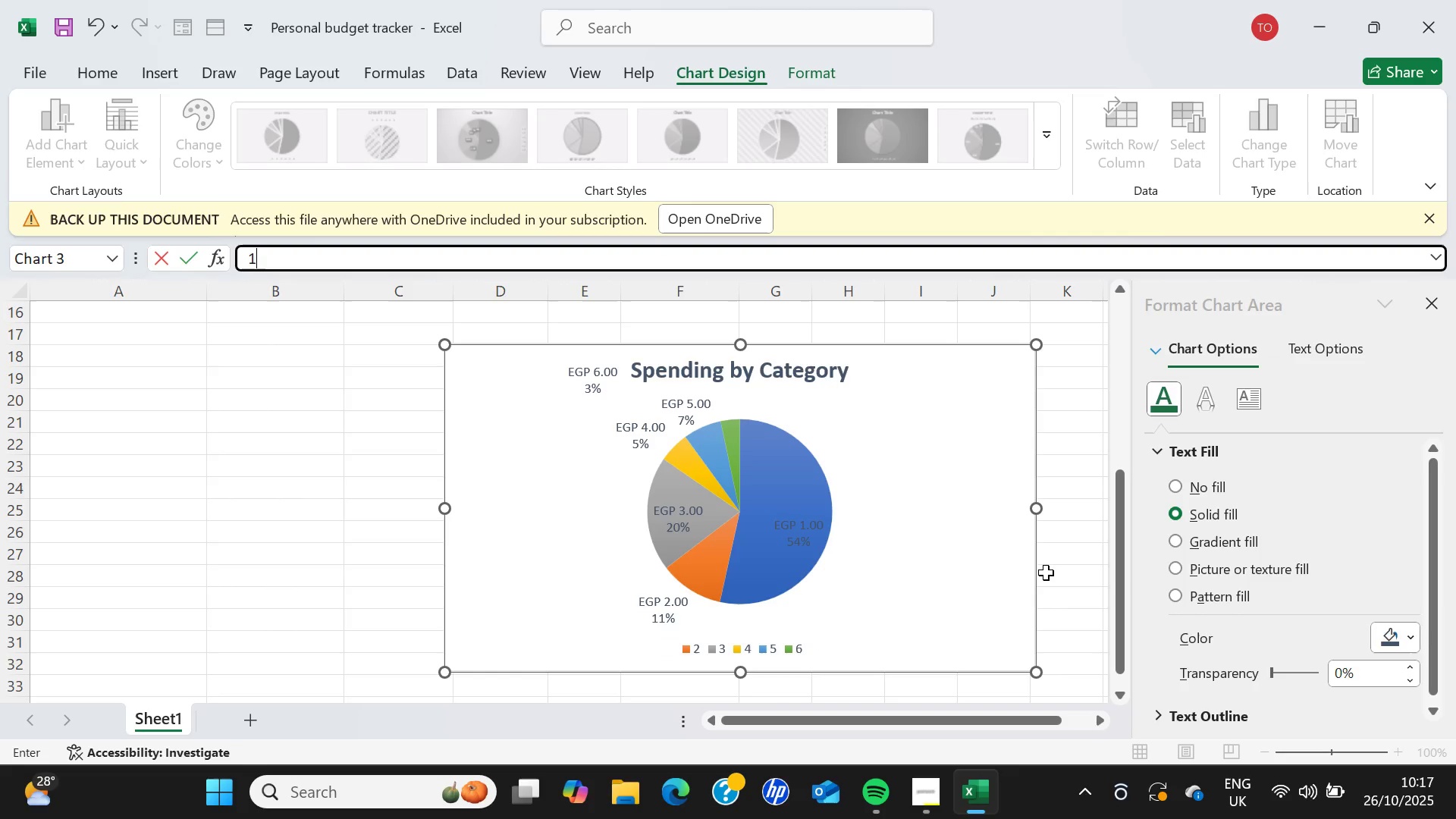 
left_click([81, 27])
 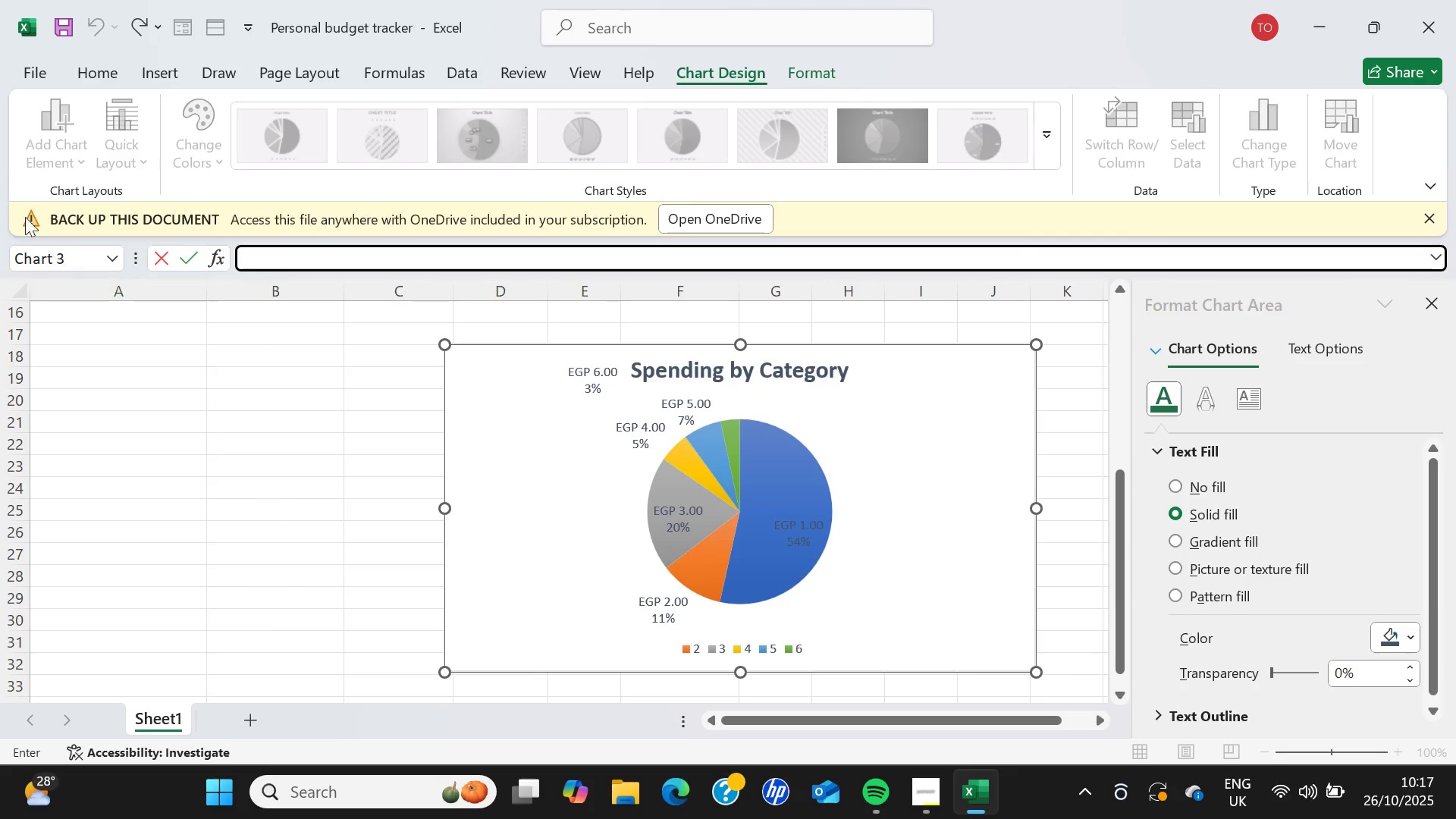 
left_click([135, 30])
 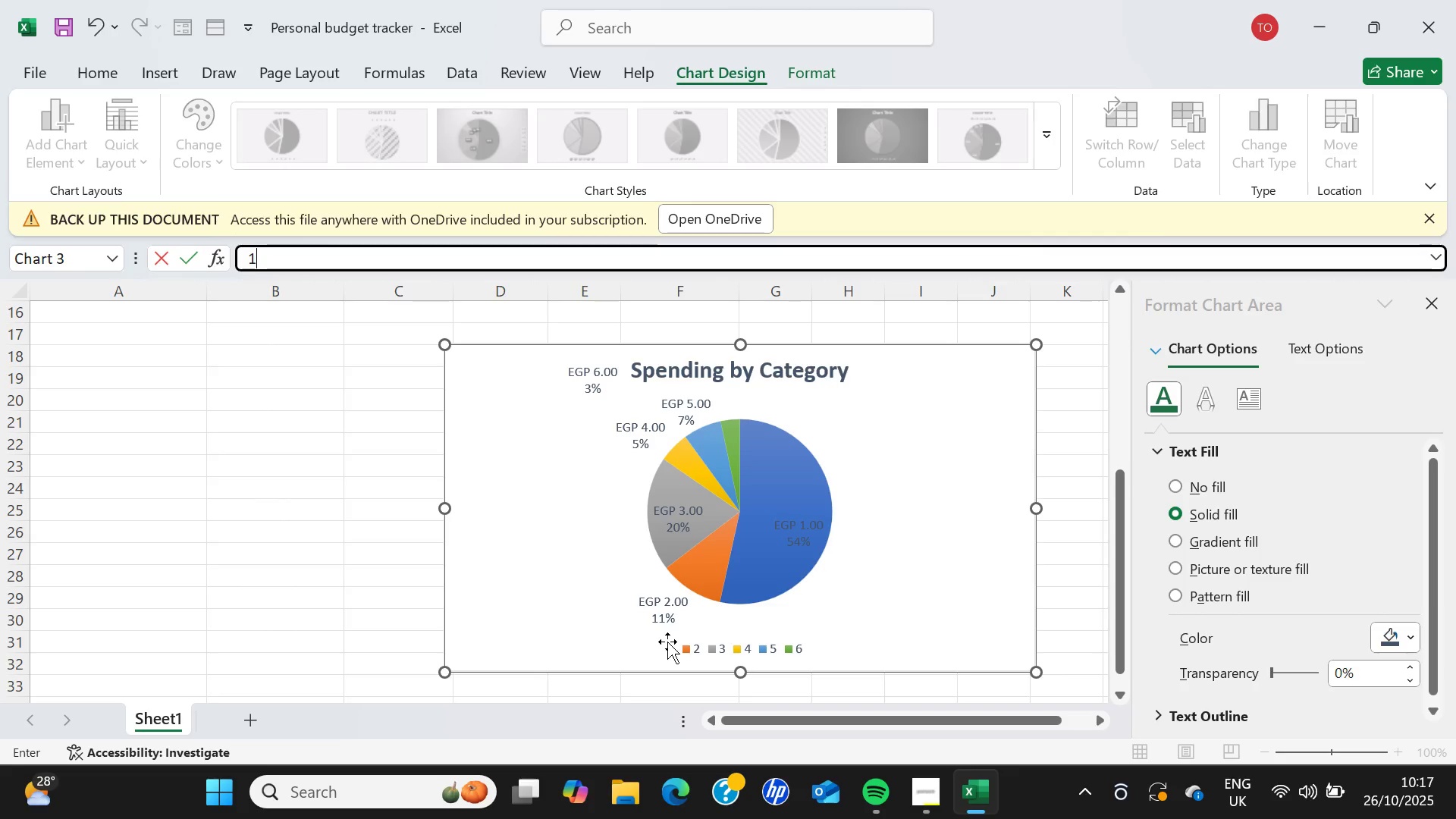 
left_click([669, 650])
 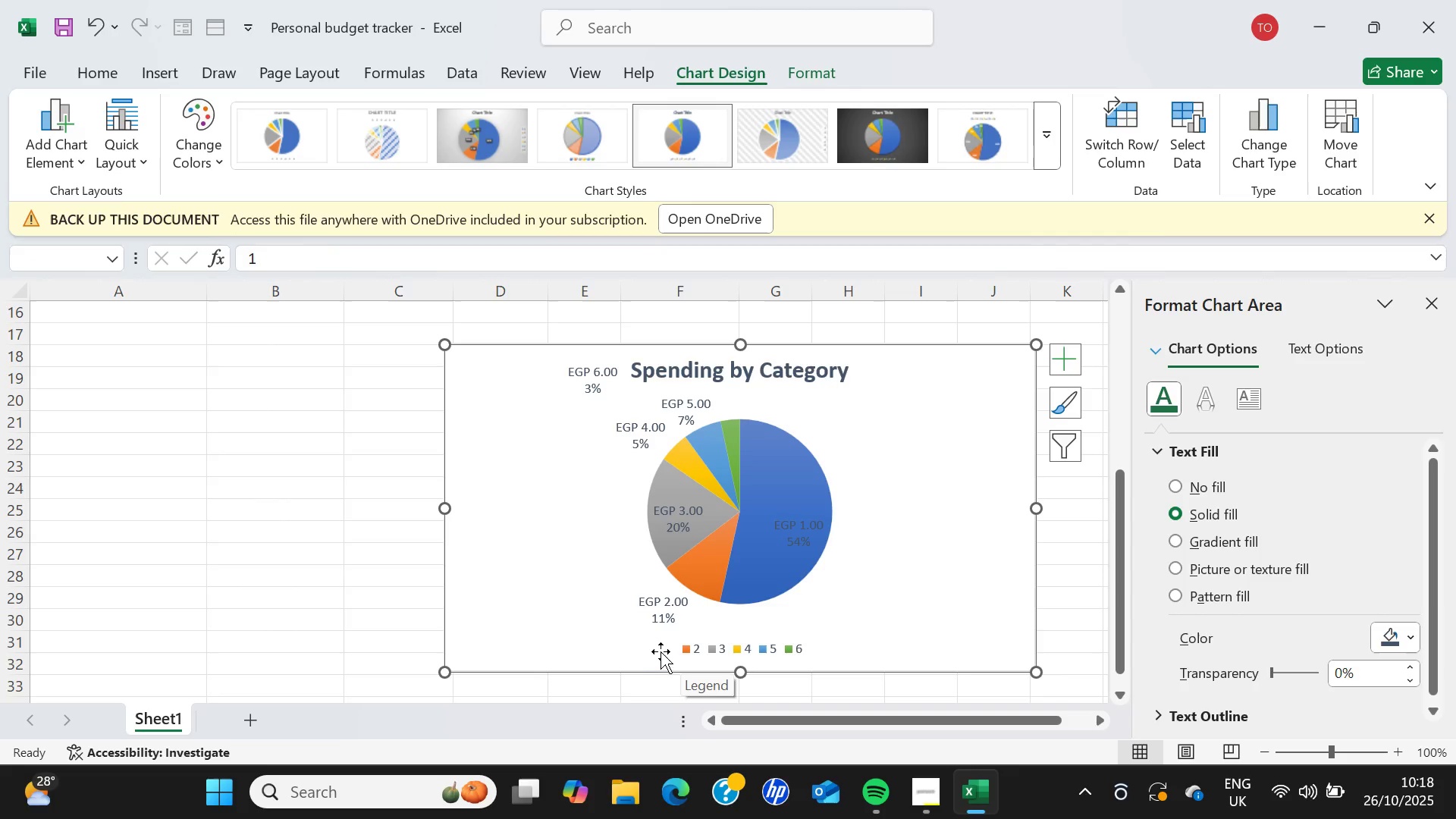 
left_click([655, 651])
 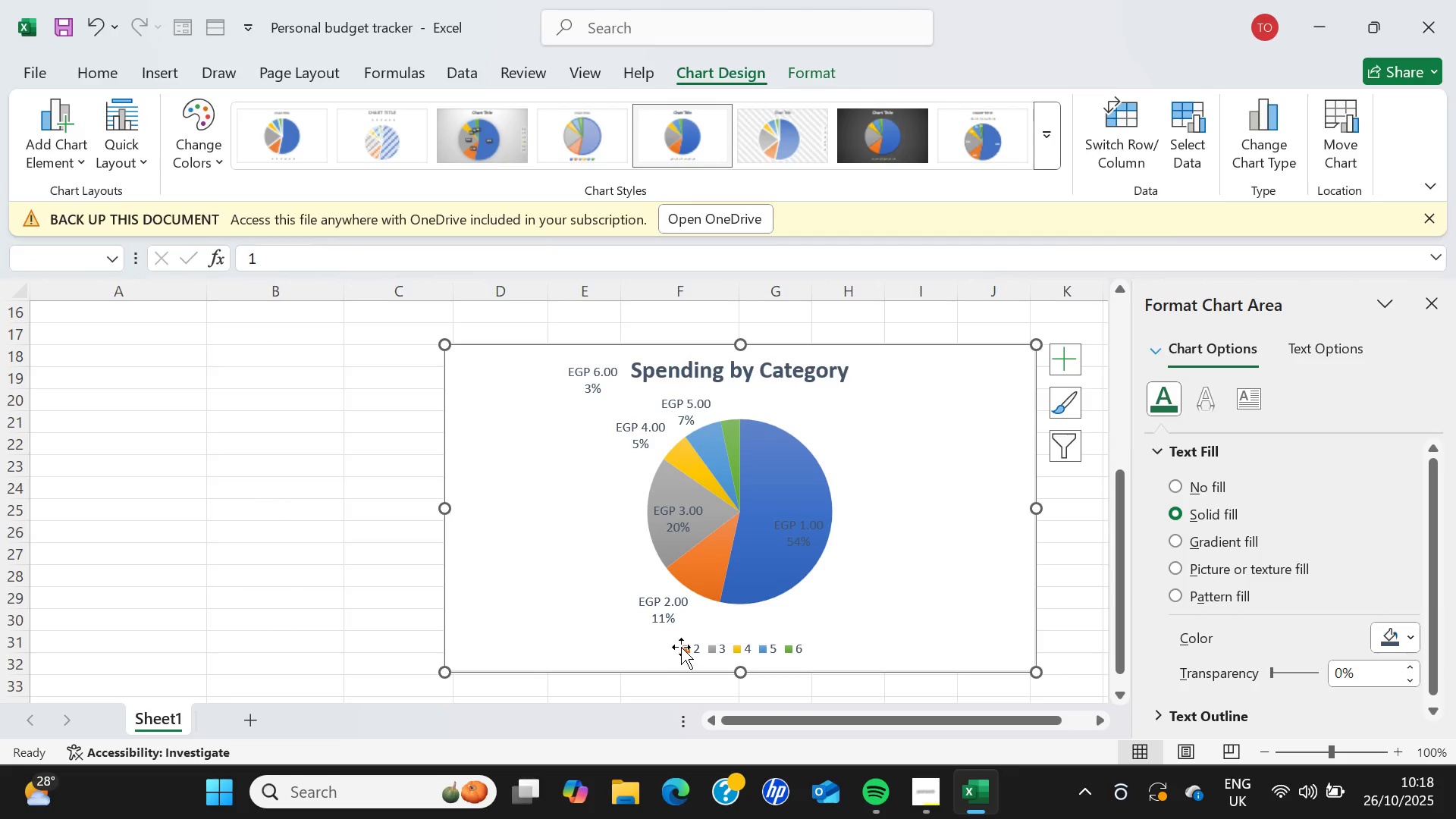 
left_click([682, 647])
 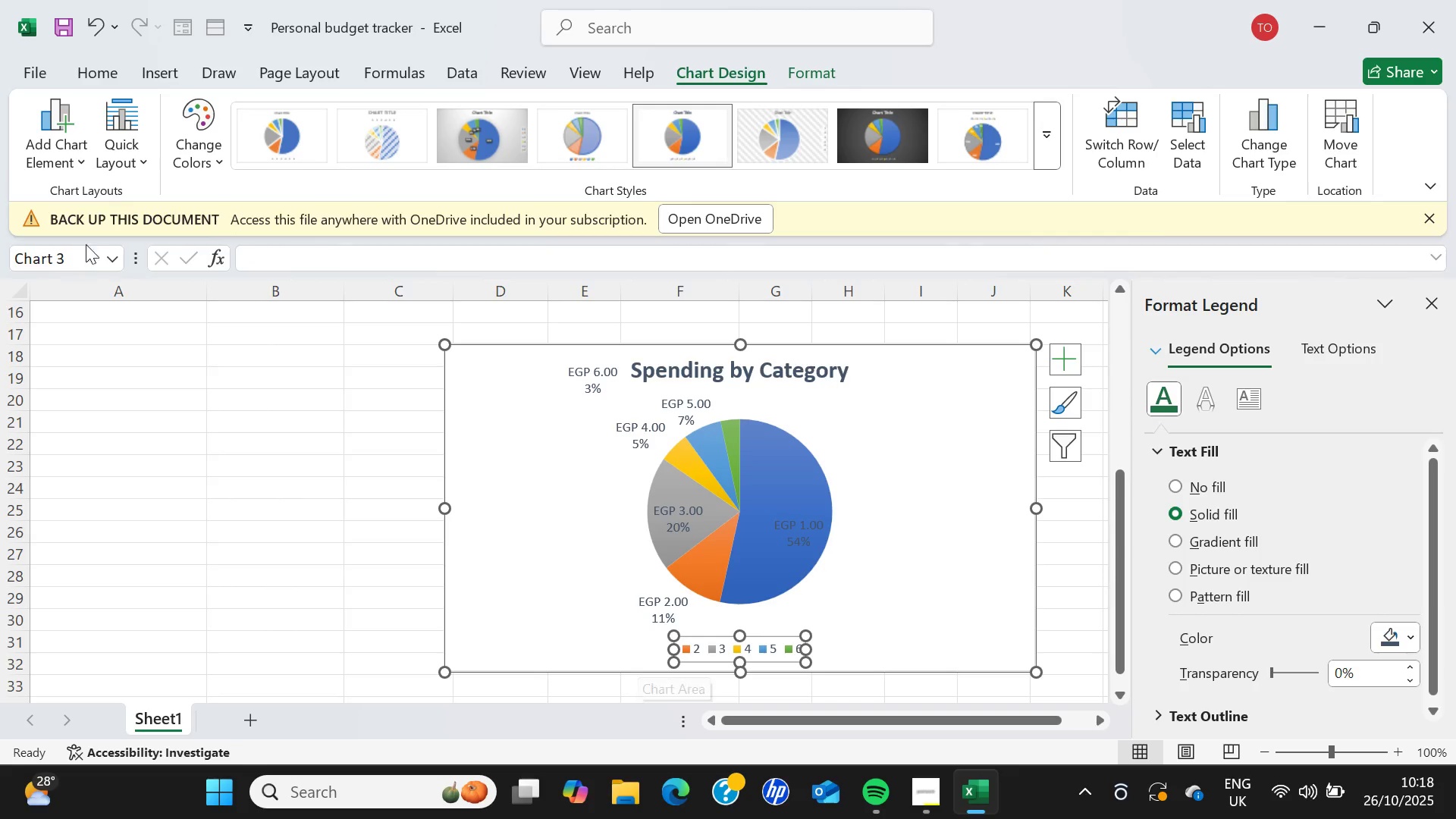 
left_click([92, 28])
 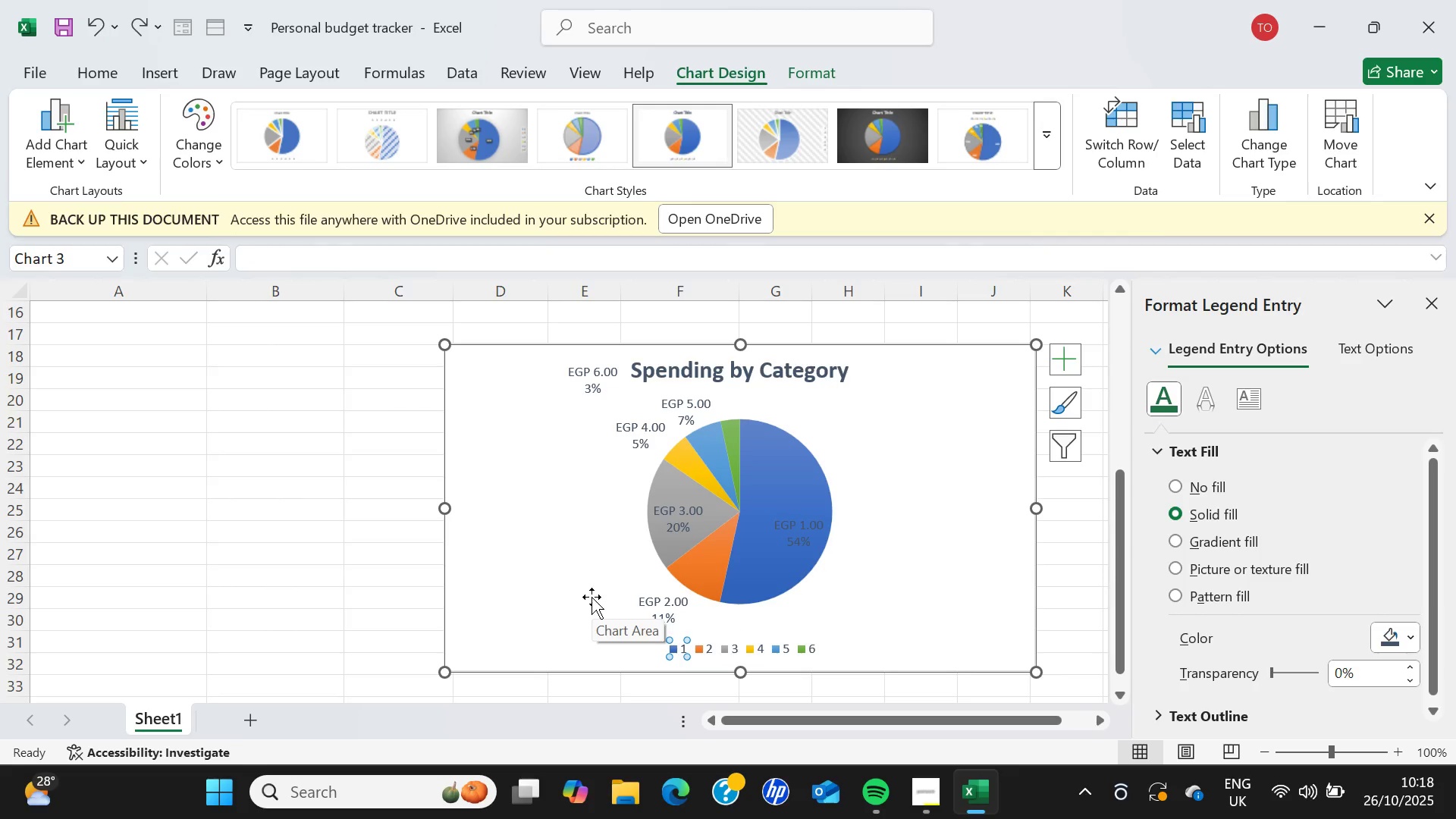 
wait(5.12)
 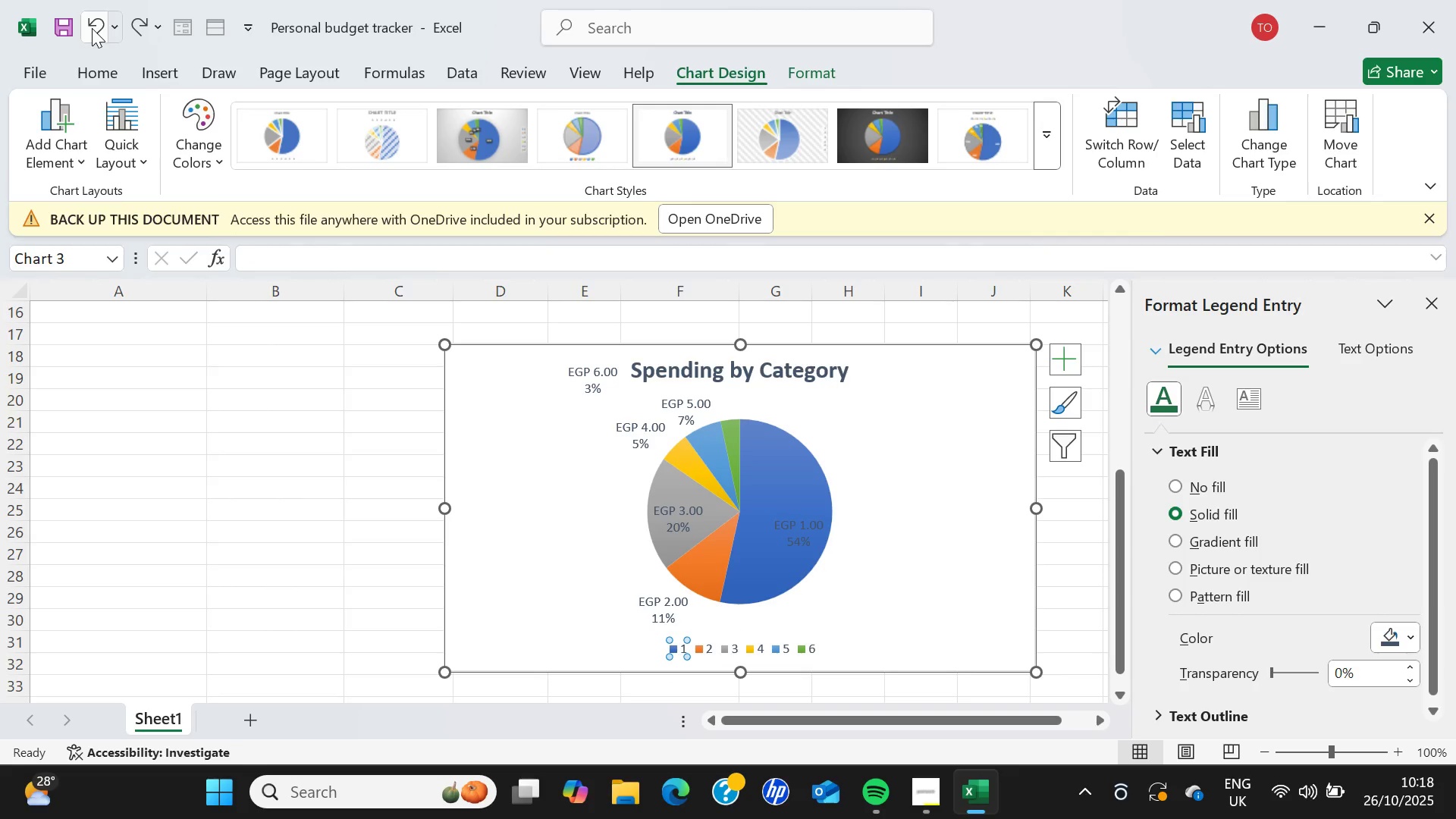 
type(uj)
 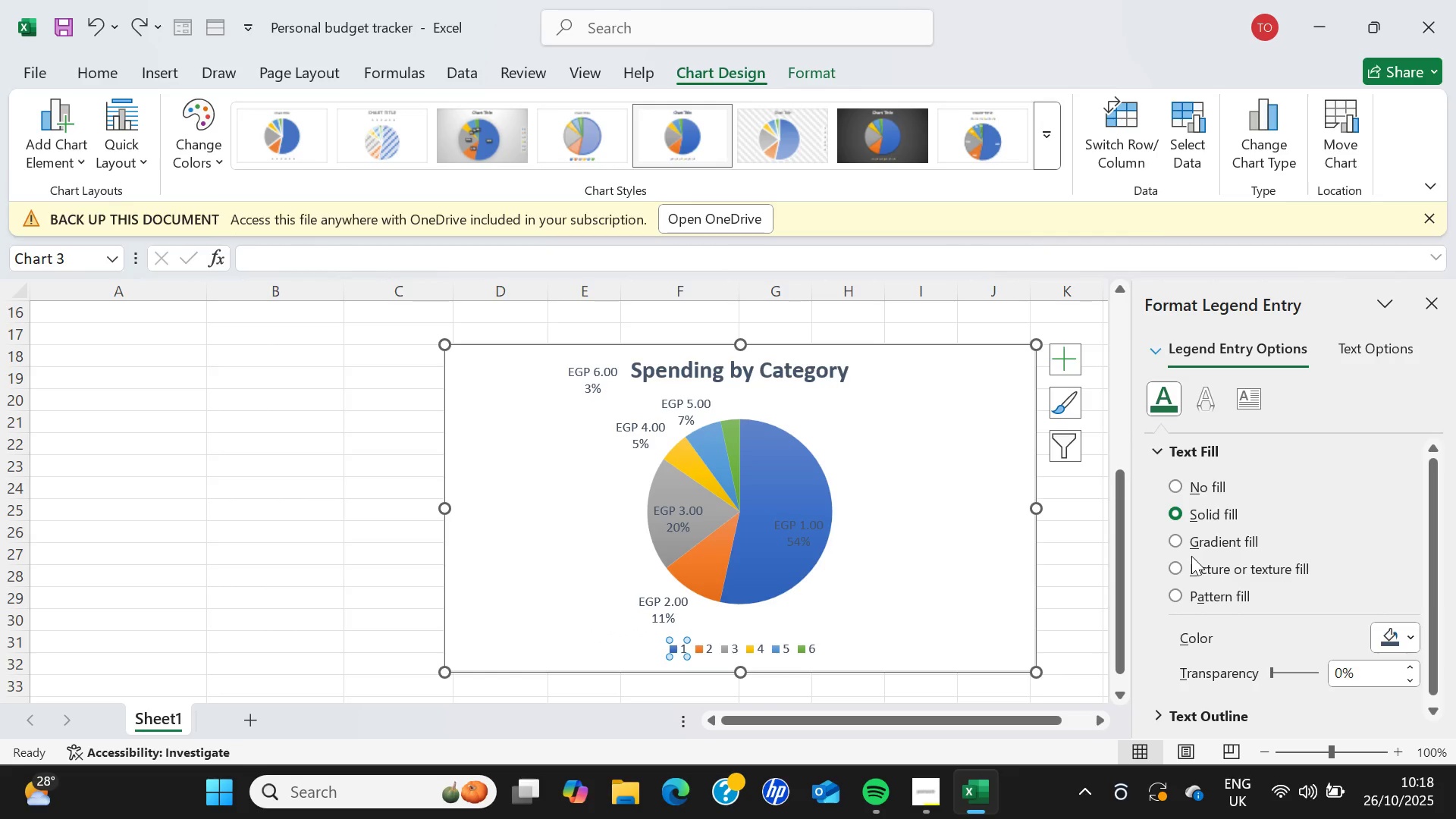 
scroll: coordinate [1211, 548], scroll_direction: down, amount: 3.0
 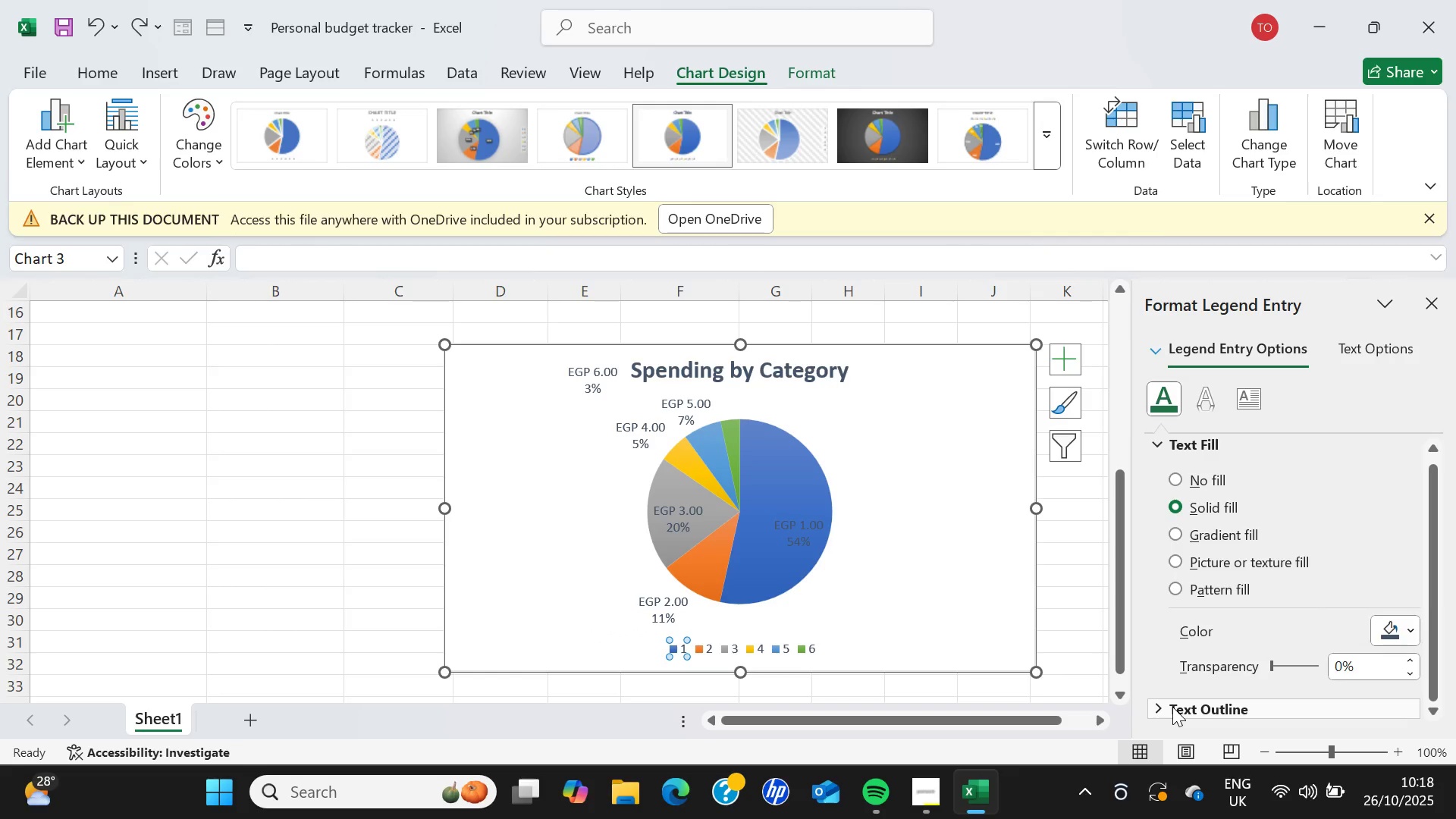 
left_click([1172, 707])
 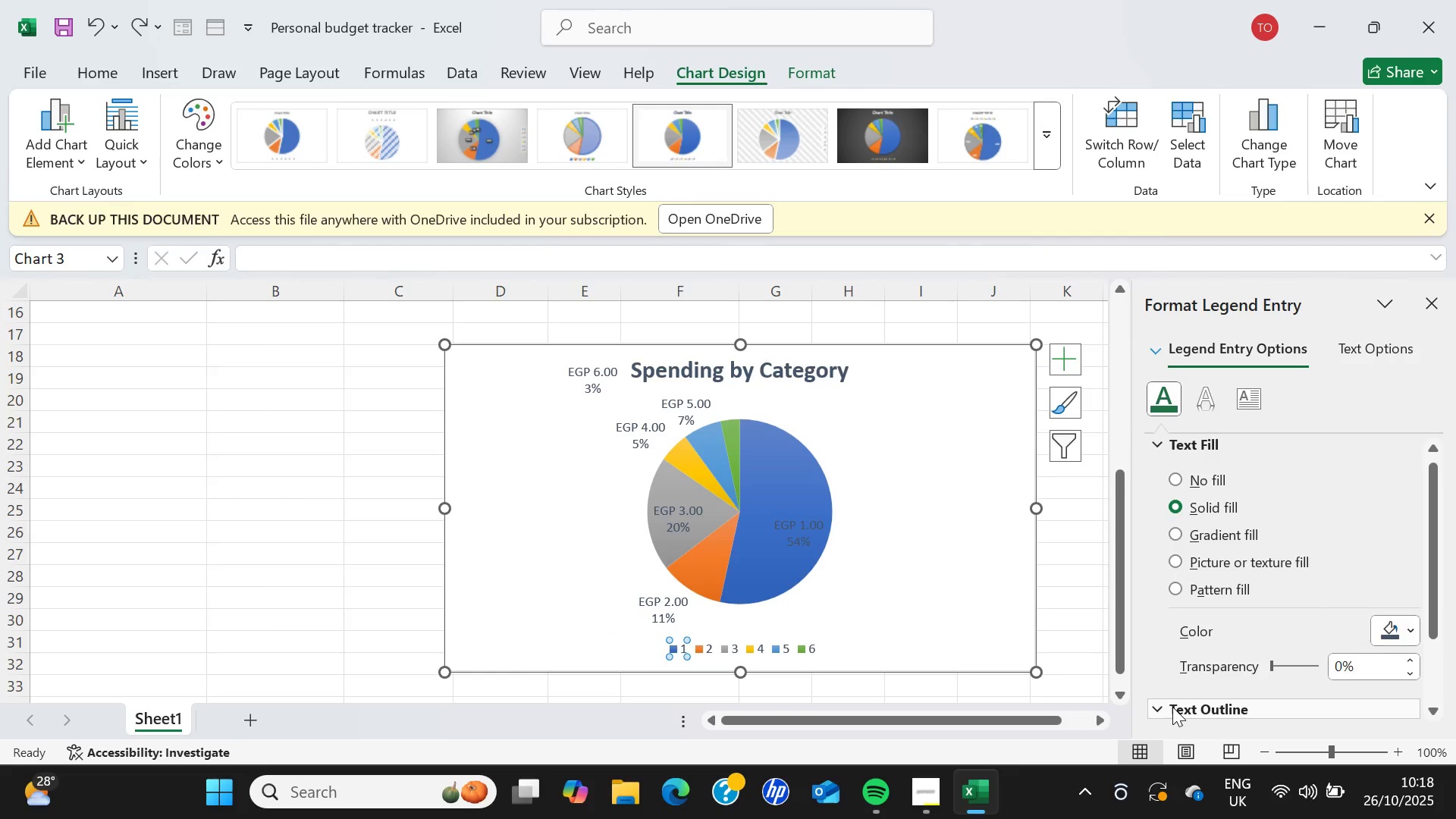 
scroll: coordinate [1206, 671], scroll_direction: down, amount: 7.0
 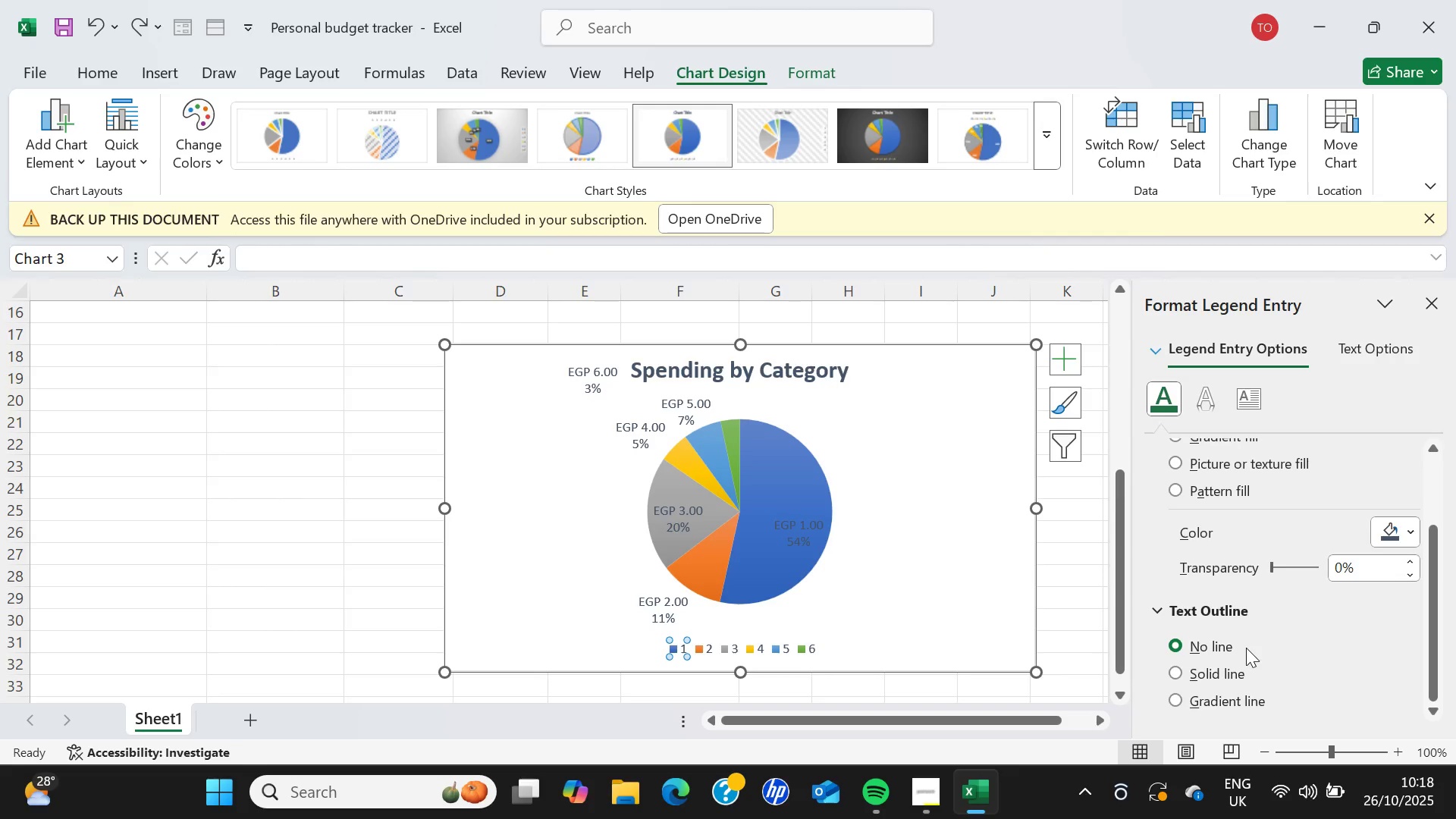 
scroll: coordinate [1246, 648], scroll_direction: up, amount: 4.0
 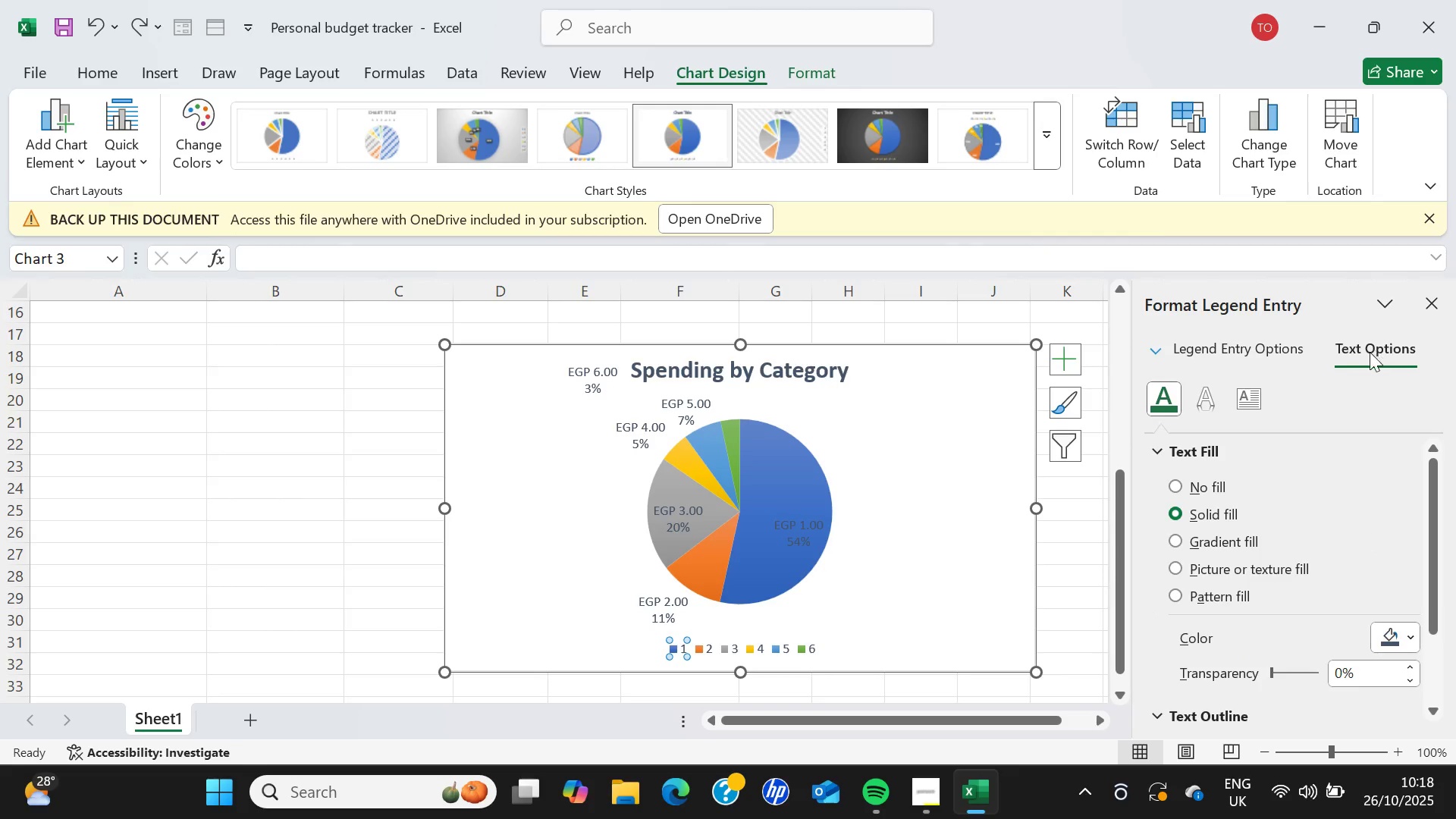 
scroll: coordinate [1310, 551], scroll_direction: down, amount: 8.0
 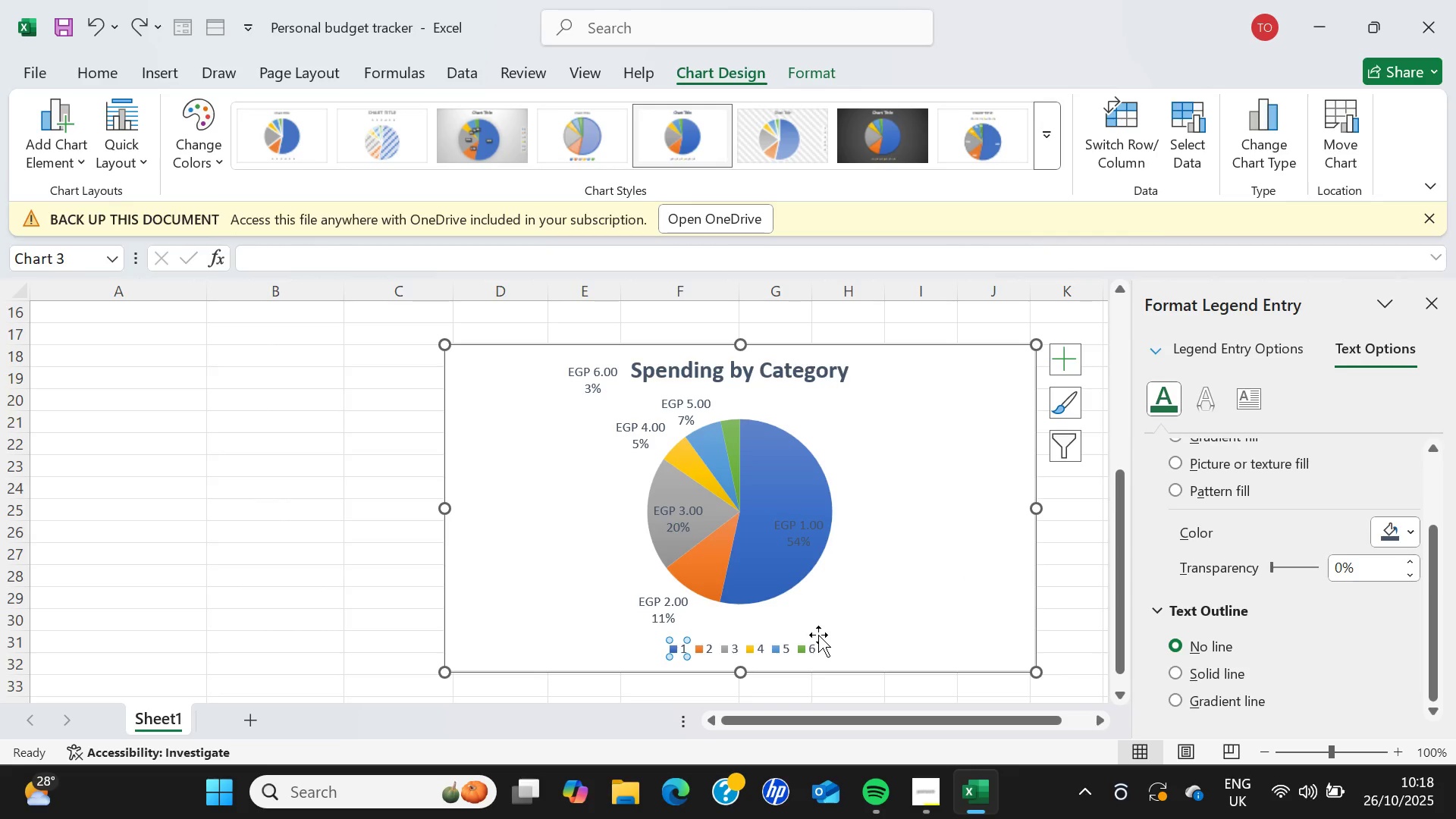 
wait(5.92)
 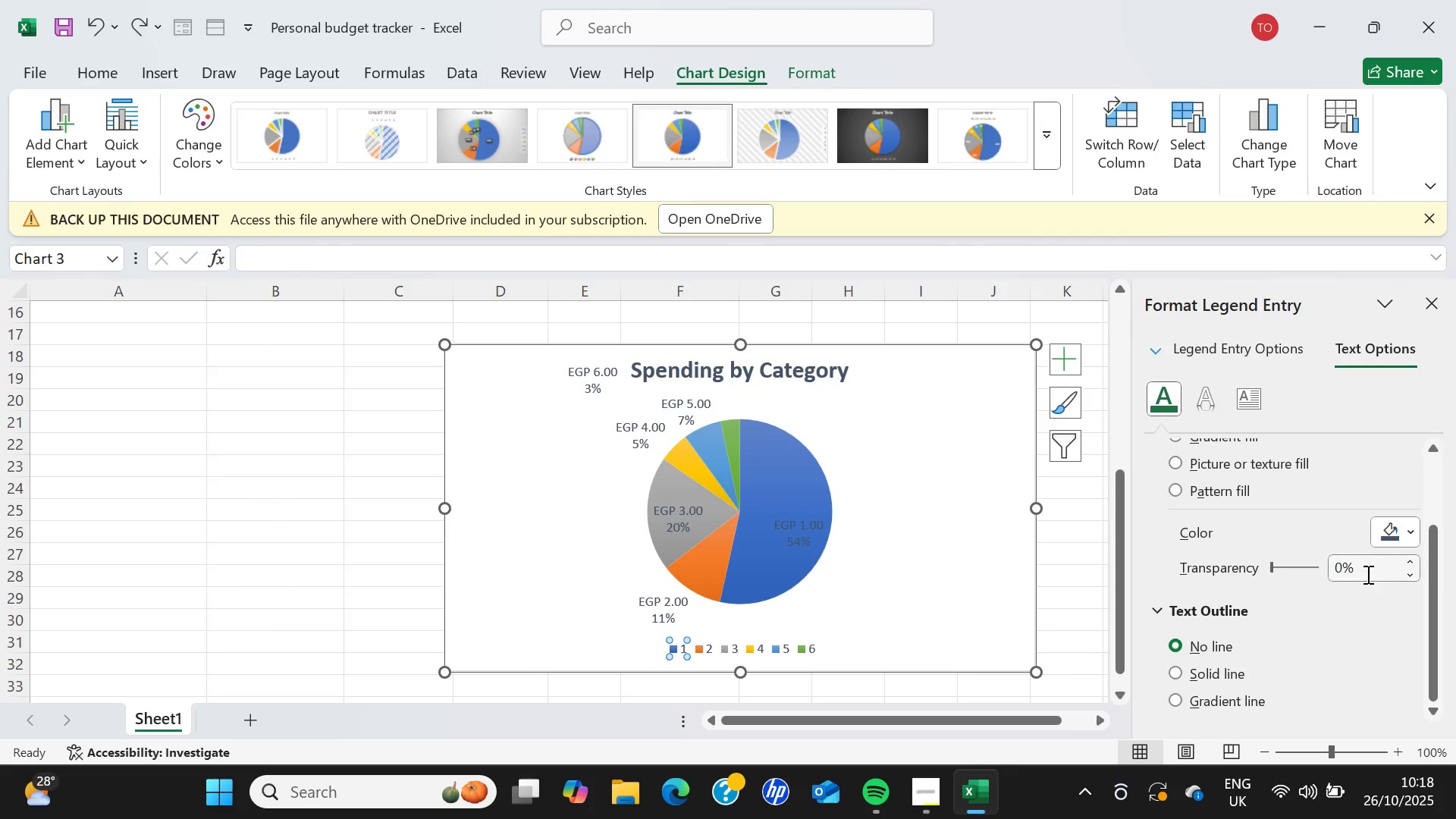 
key(T)
 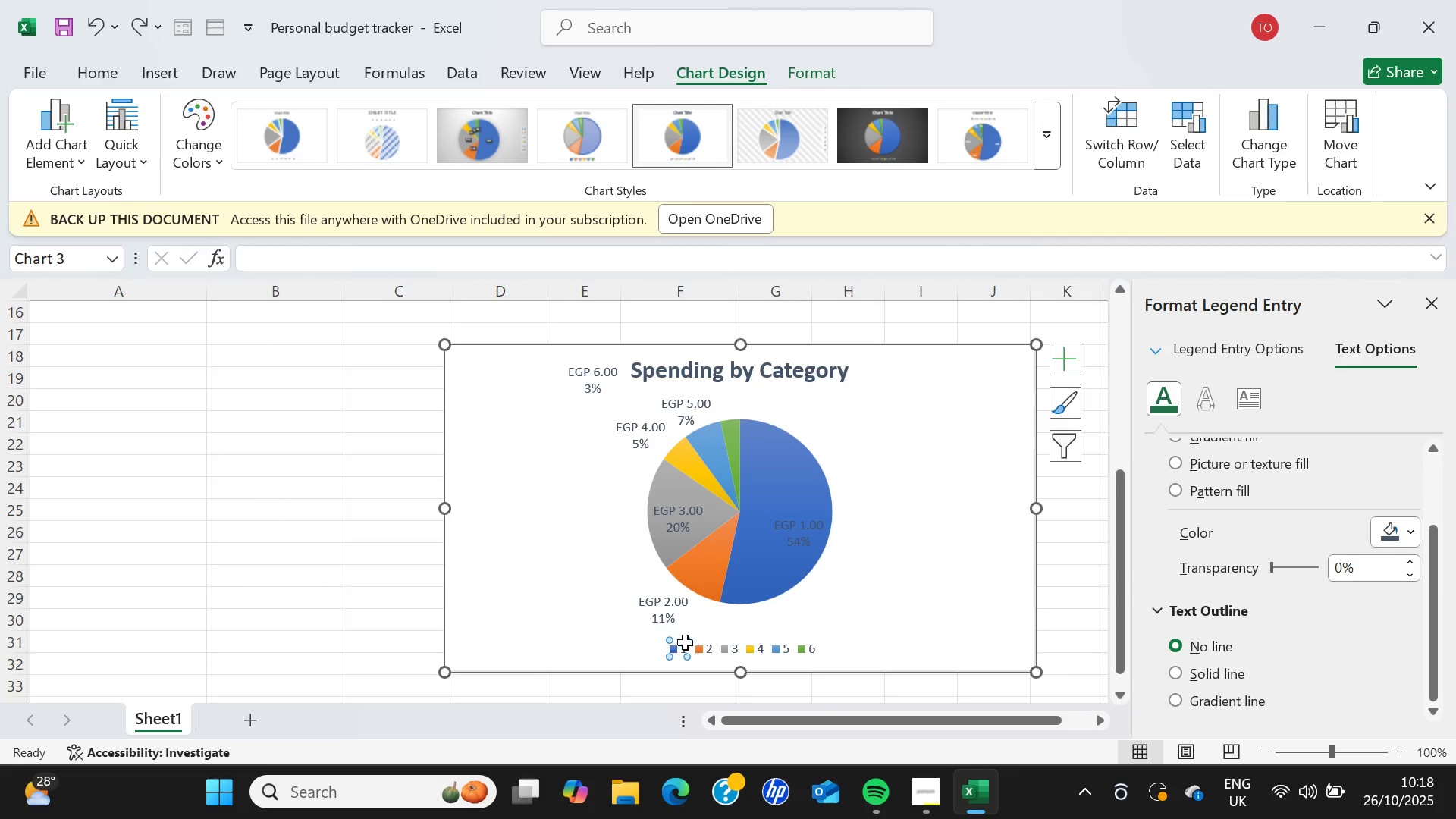 
left_click([676, 646])
 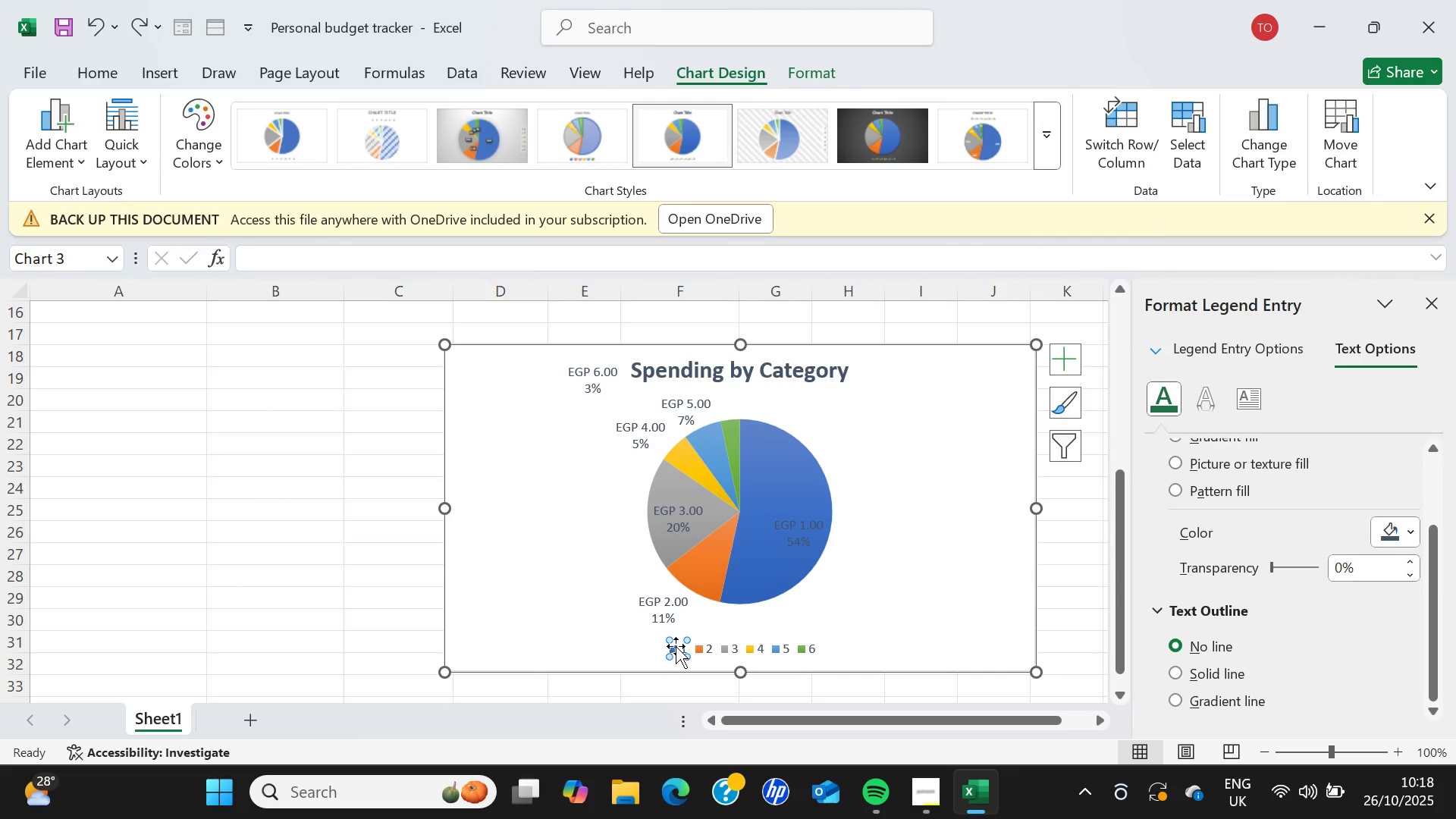 
double_click([676, 646])
 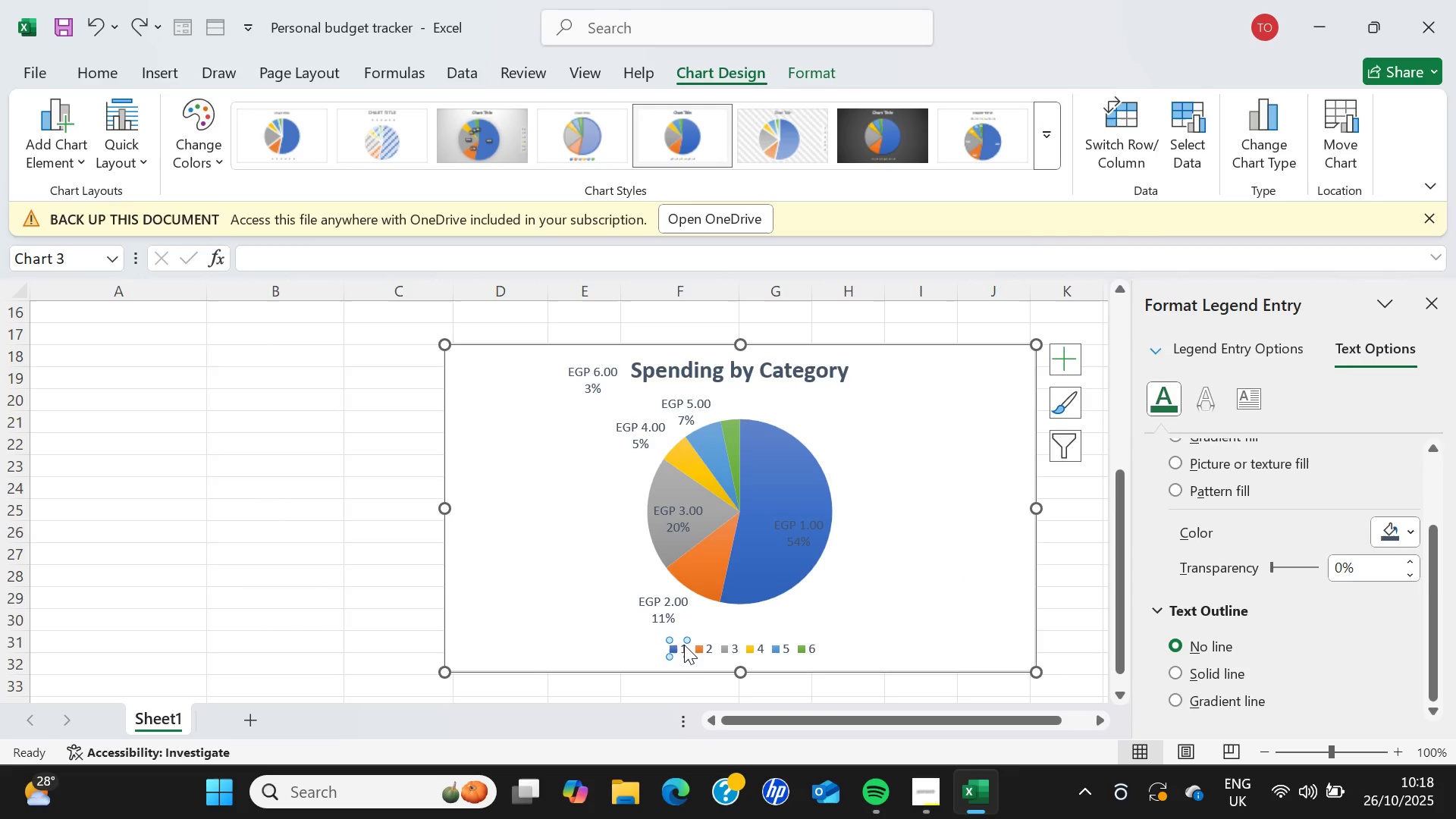 
left_click([684, 645])
 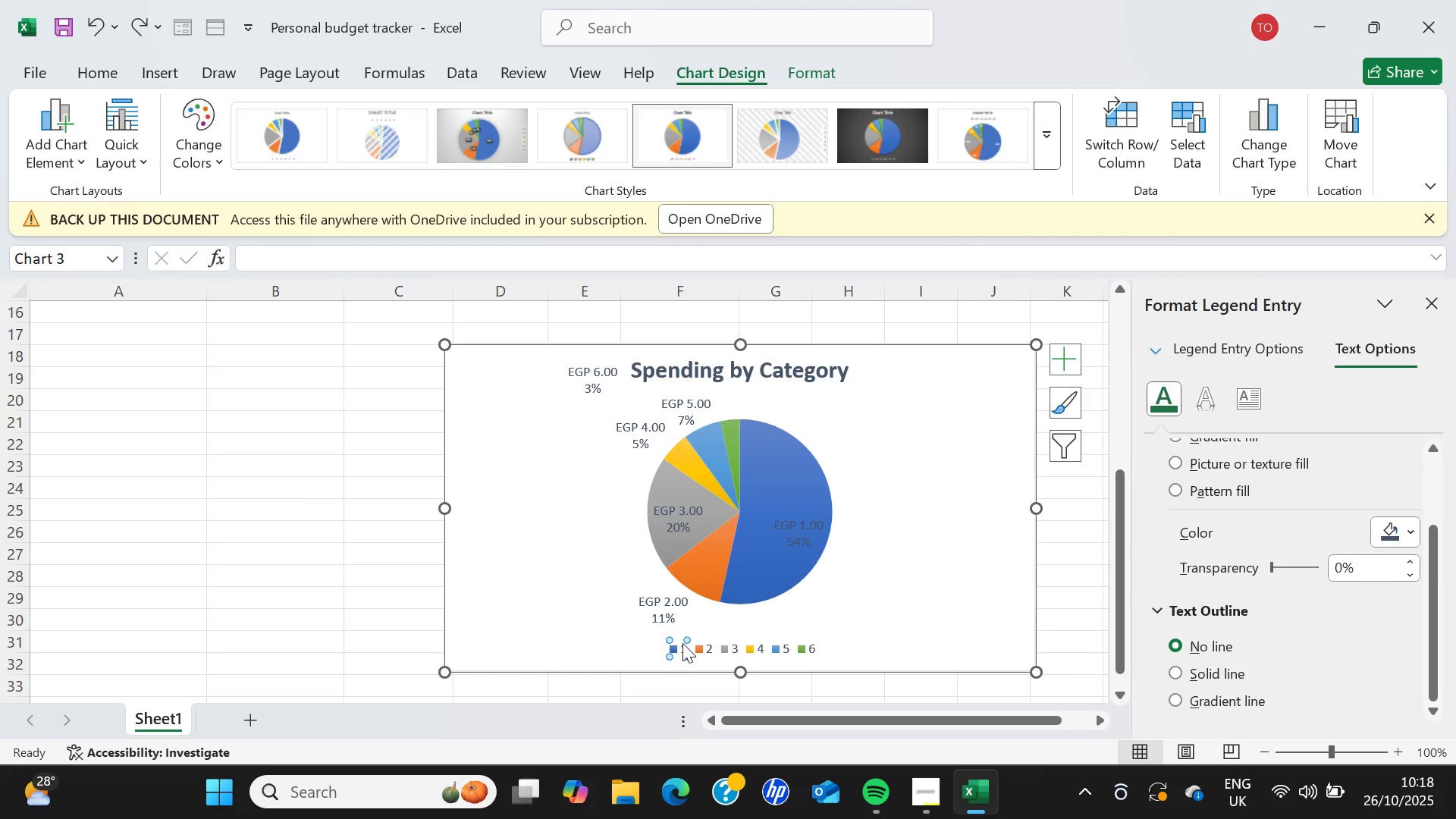 
double_click([682, 643])
 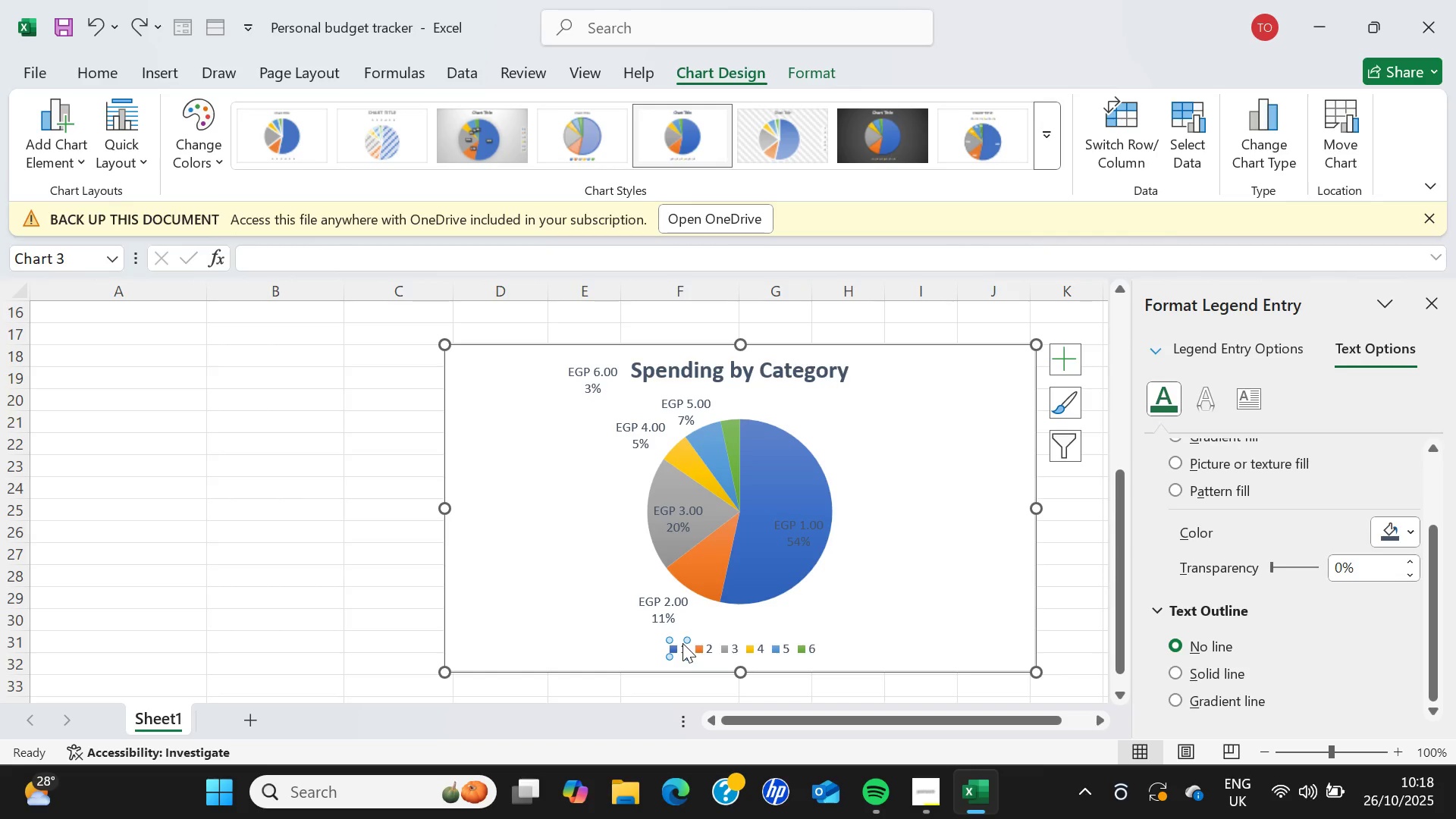 
triple_click([682, 643])
 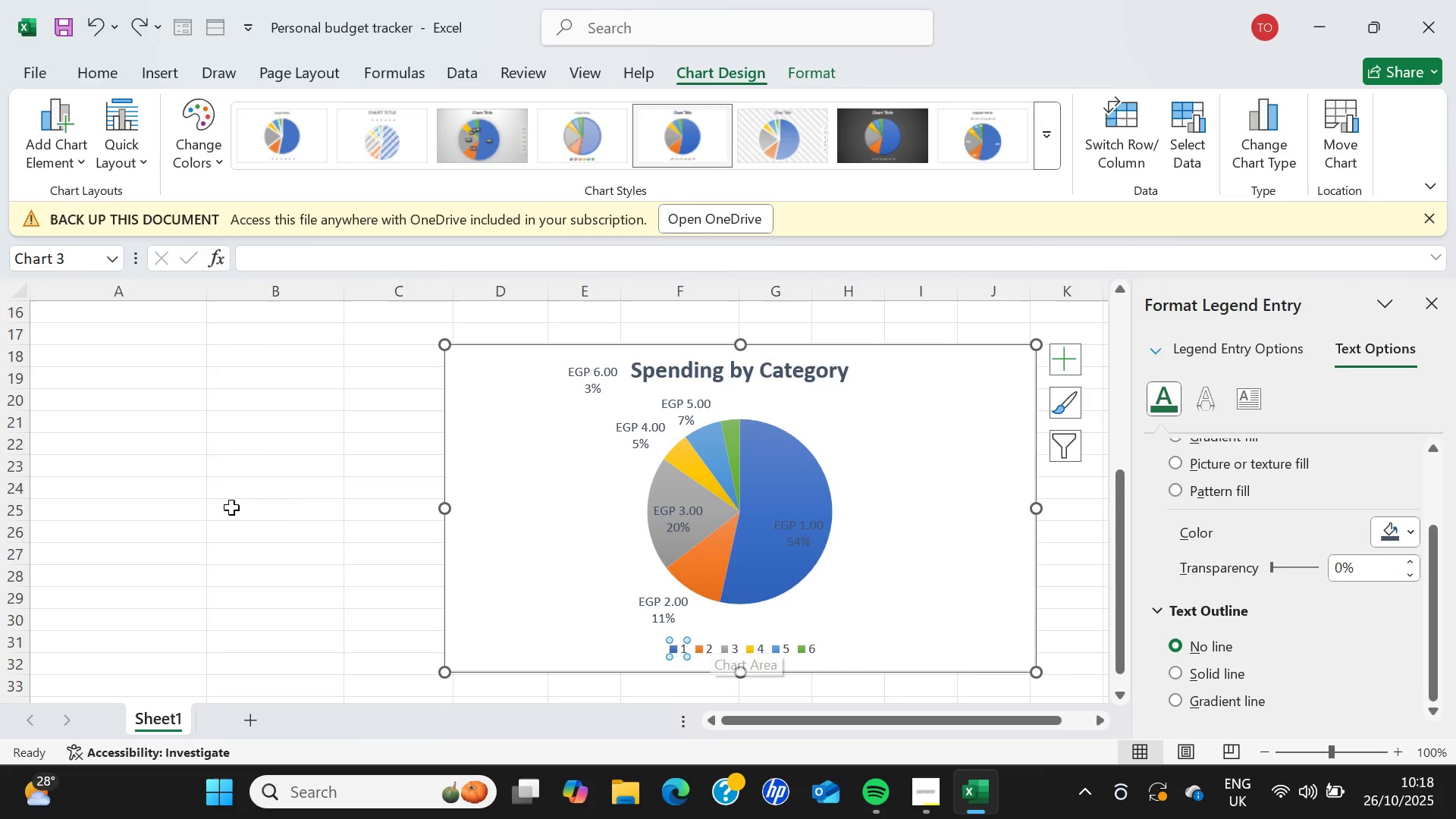 
scroll: coordinate [245, 501], scroll_direction: down, amount: 3.0
 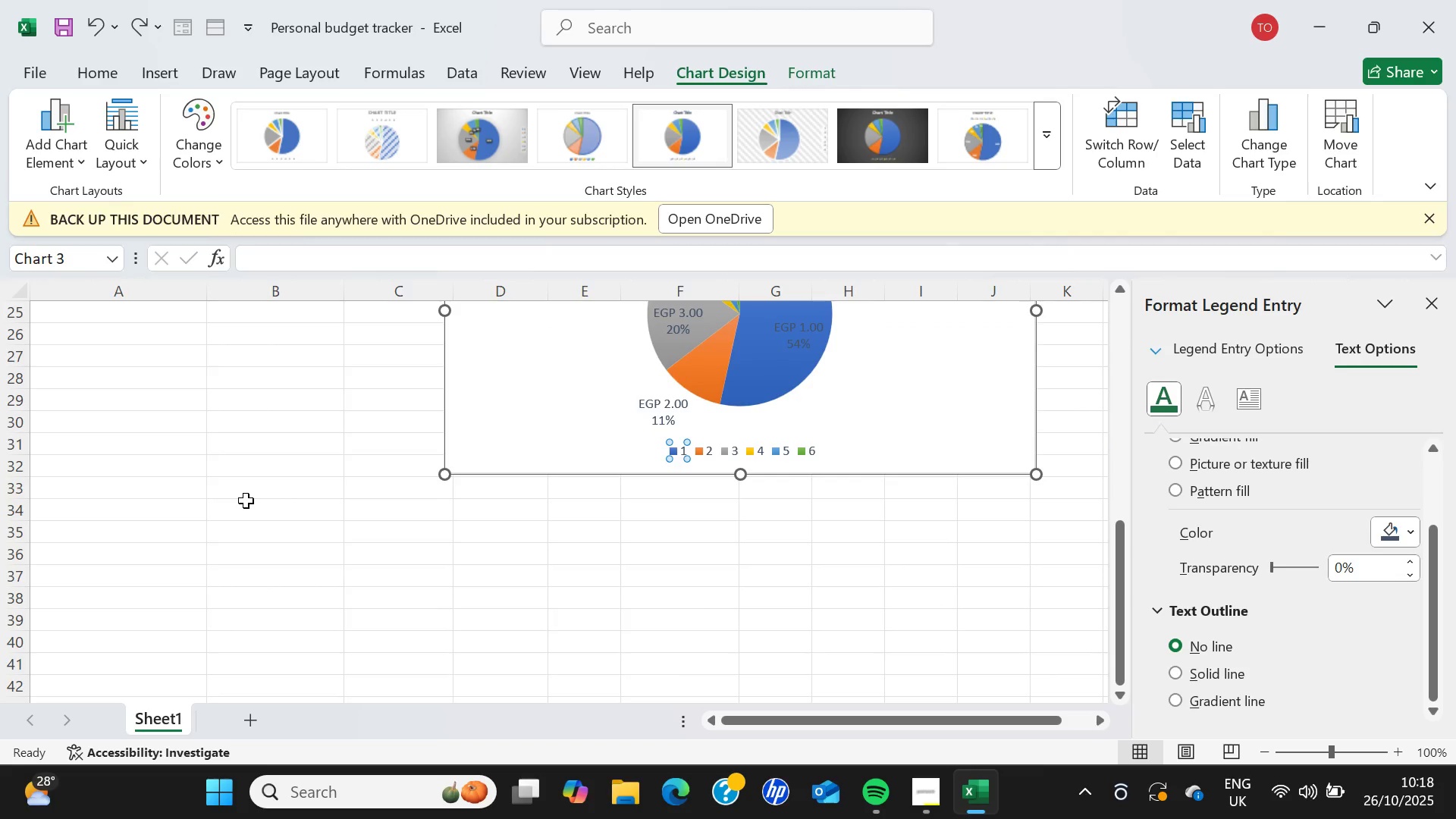 
scroll: coordinate [246, 500], scroll_direction: up, amount: 8.0
 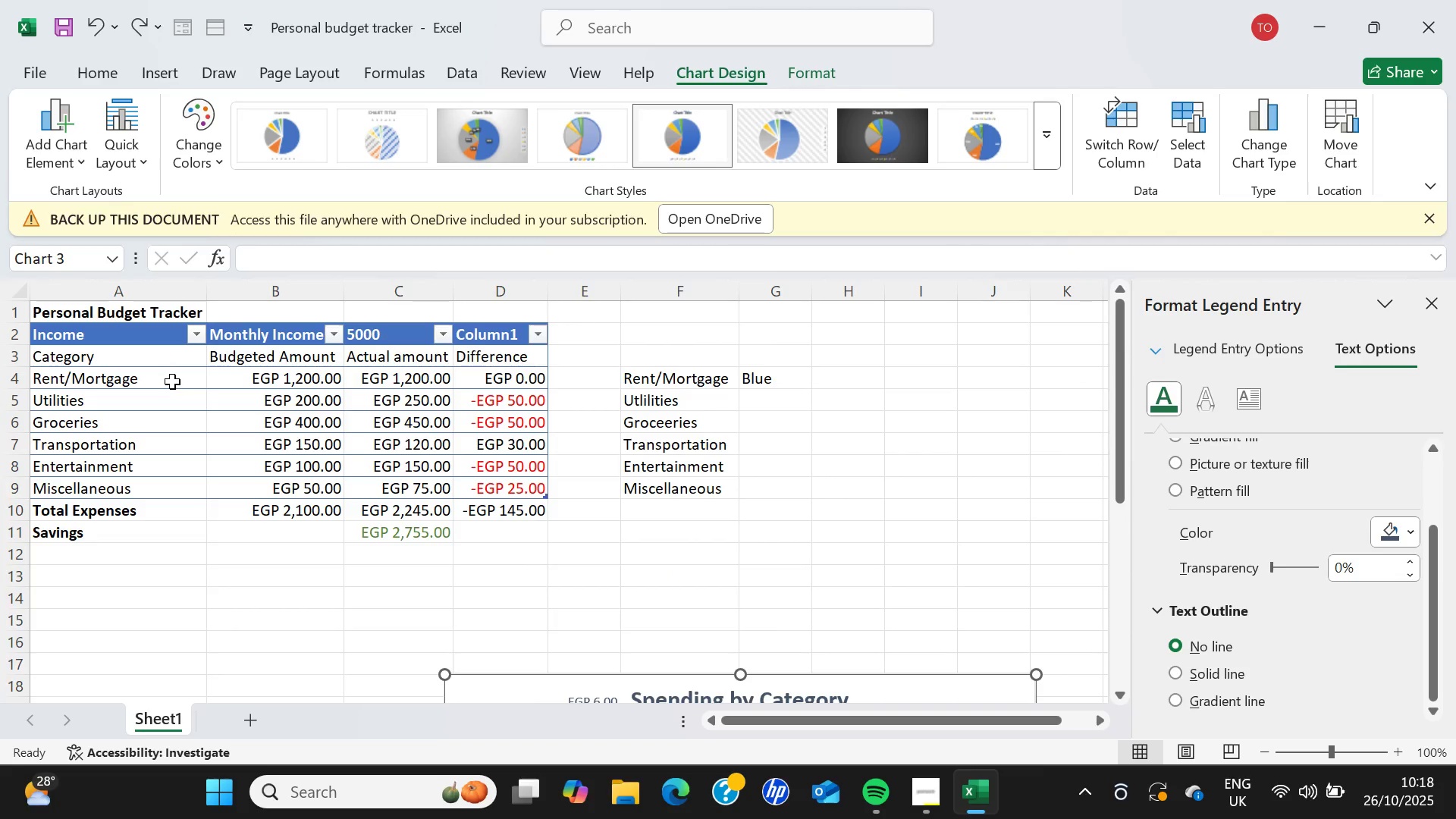 
left_click_drag(start_coordinate=[172, 381], to_coordinate=[177, 481])
 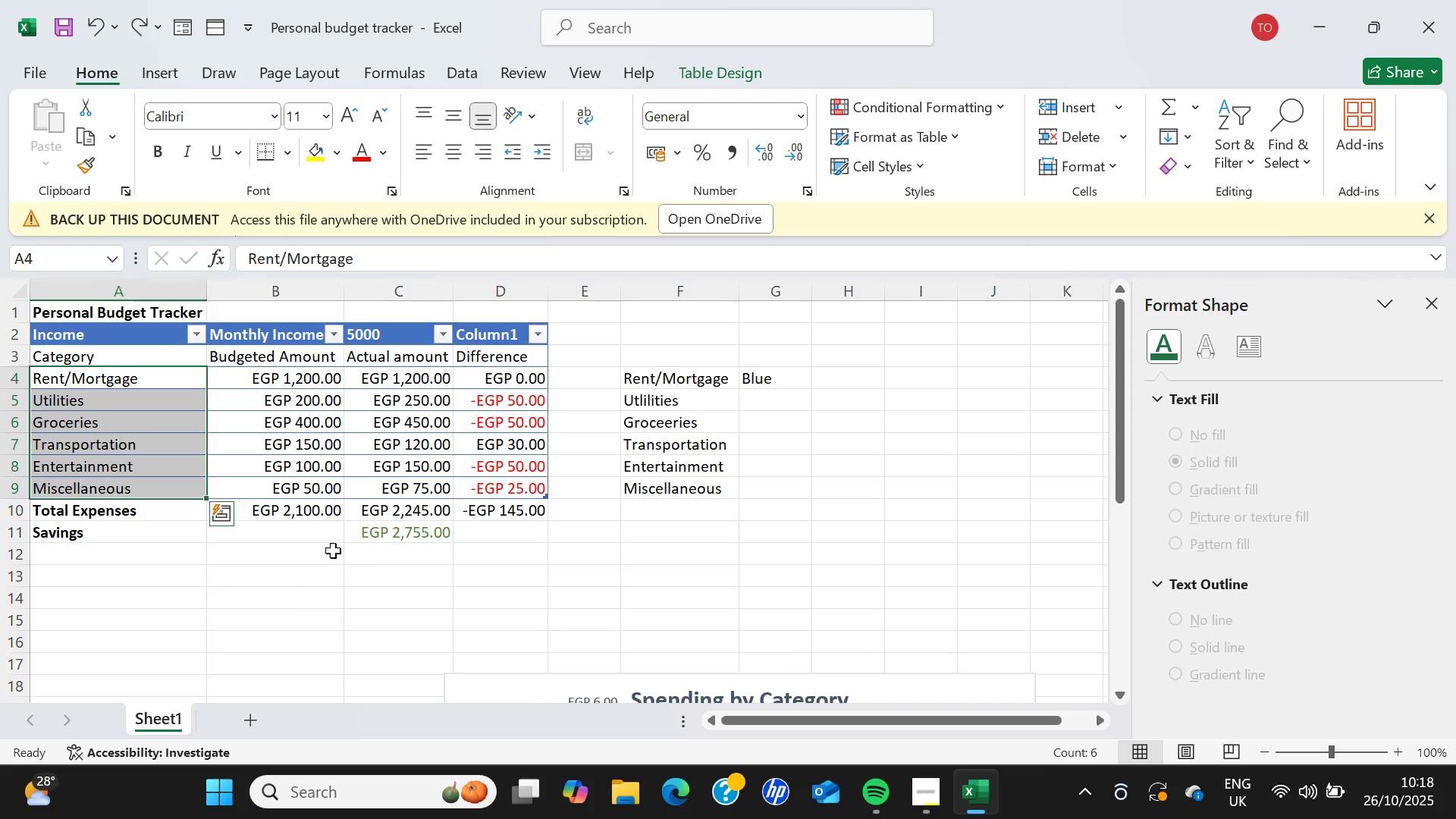 
scroll: coordinate [435, 554], scroll_direction: down, amount: 3.0
 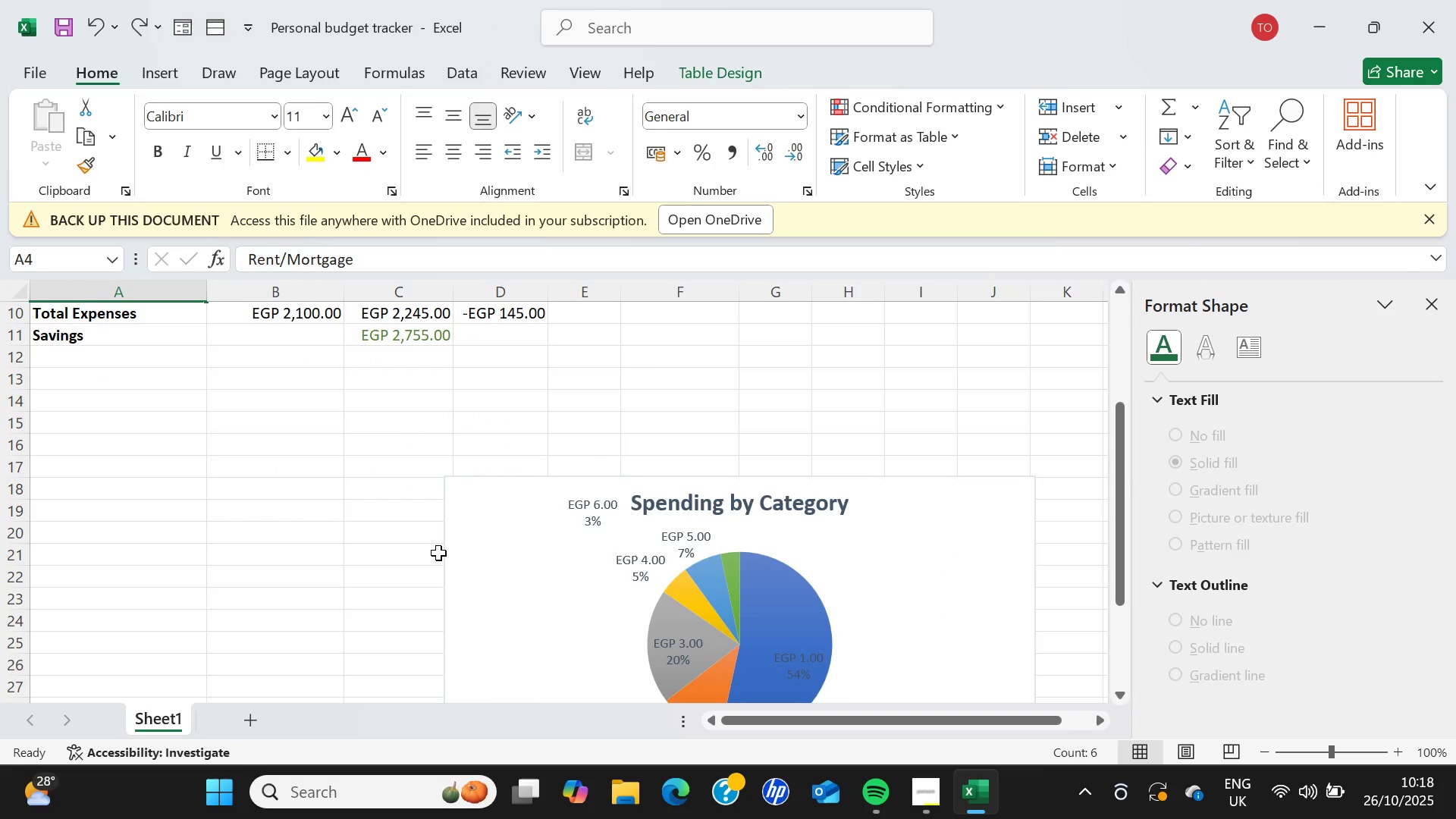 
scroll: coordinate [438, 553], scroll_direction: up, amount: 2.0
 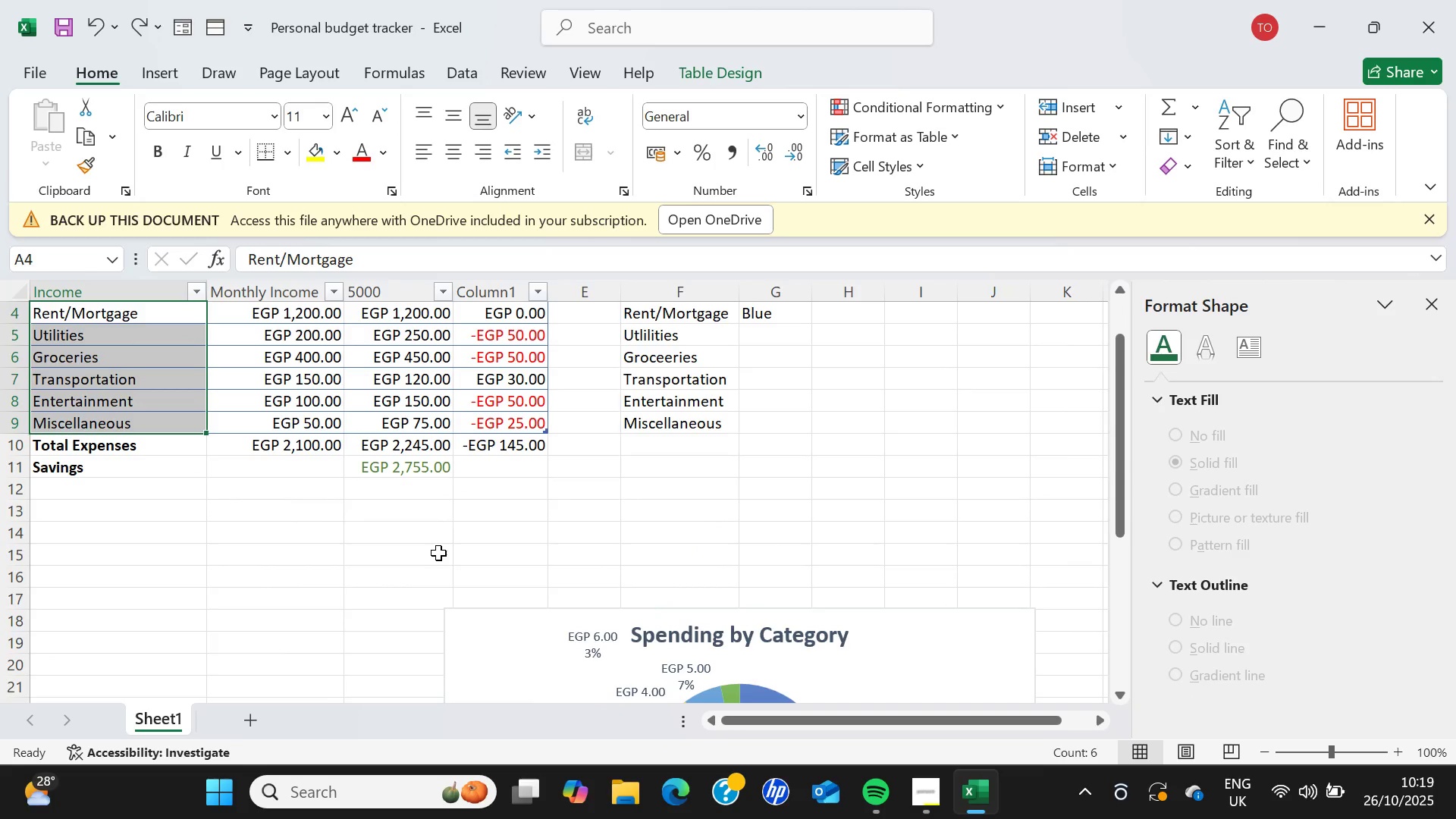 
hold_key(key=ControlLeft, duration=1.5)
 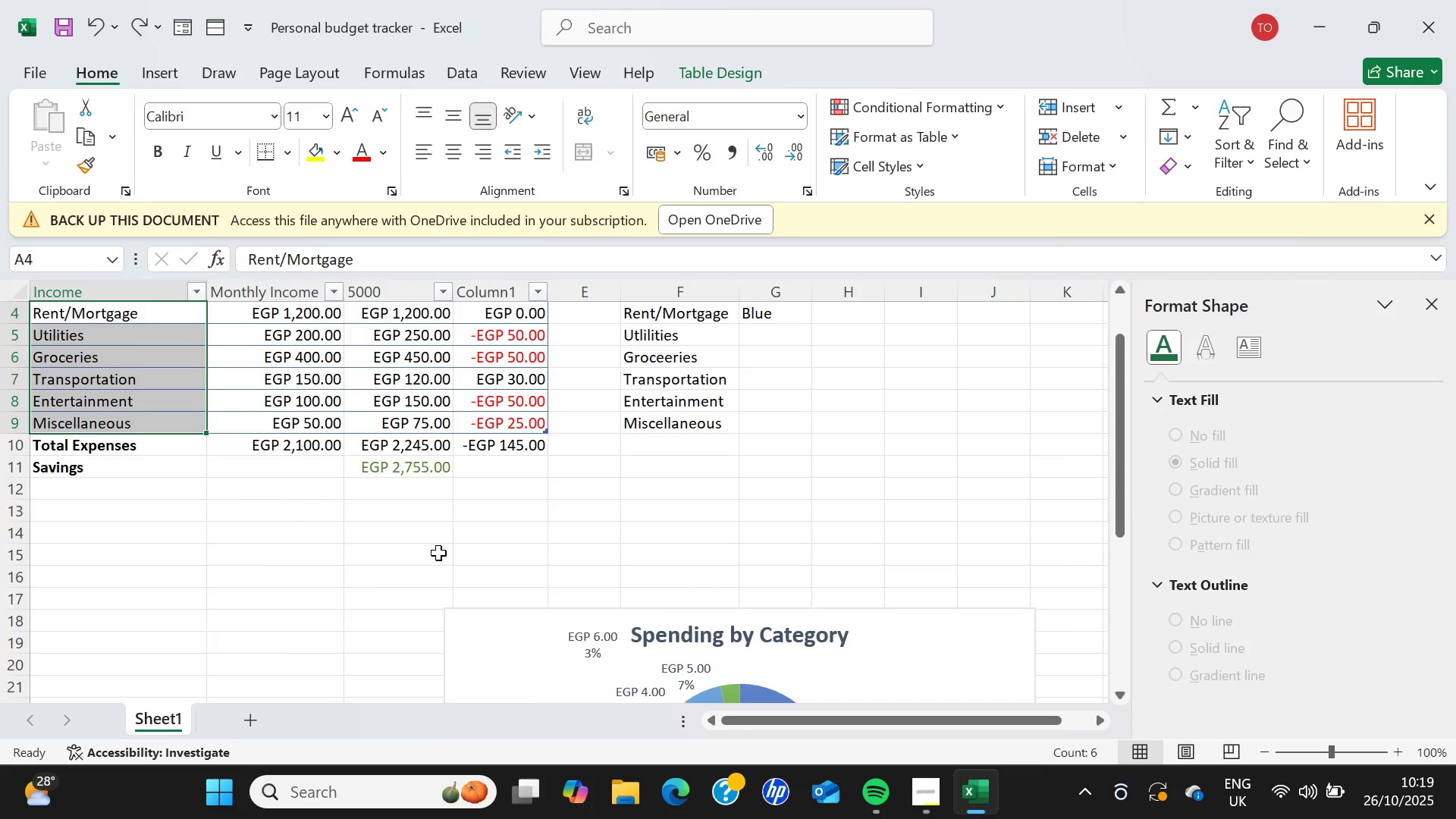 
hold_key(key=ControlLeft, duration=1.5)
 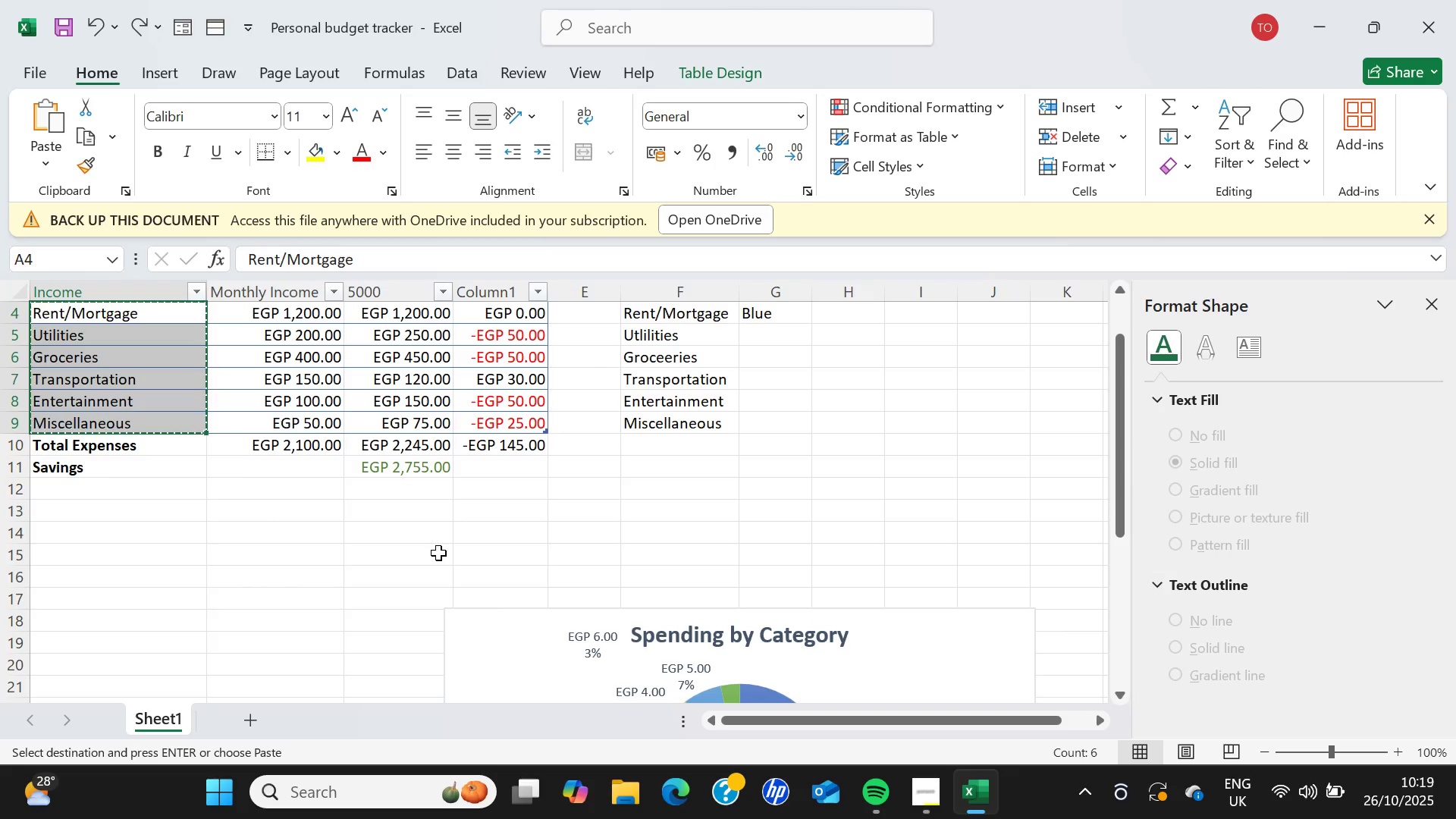 
key(Control+C)
 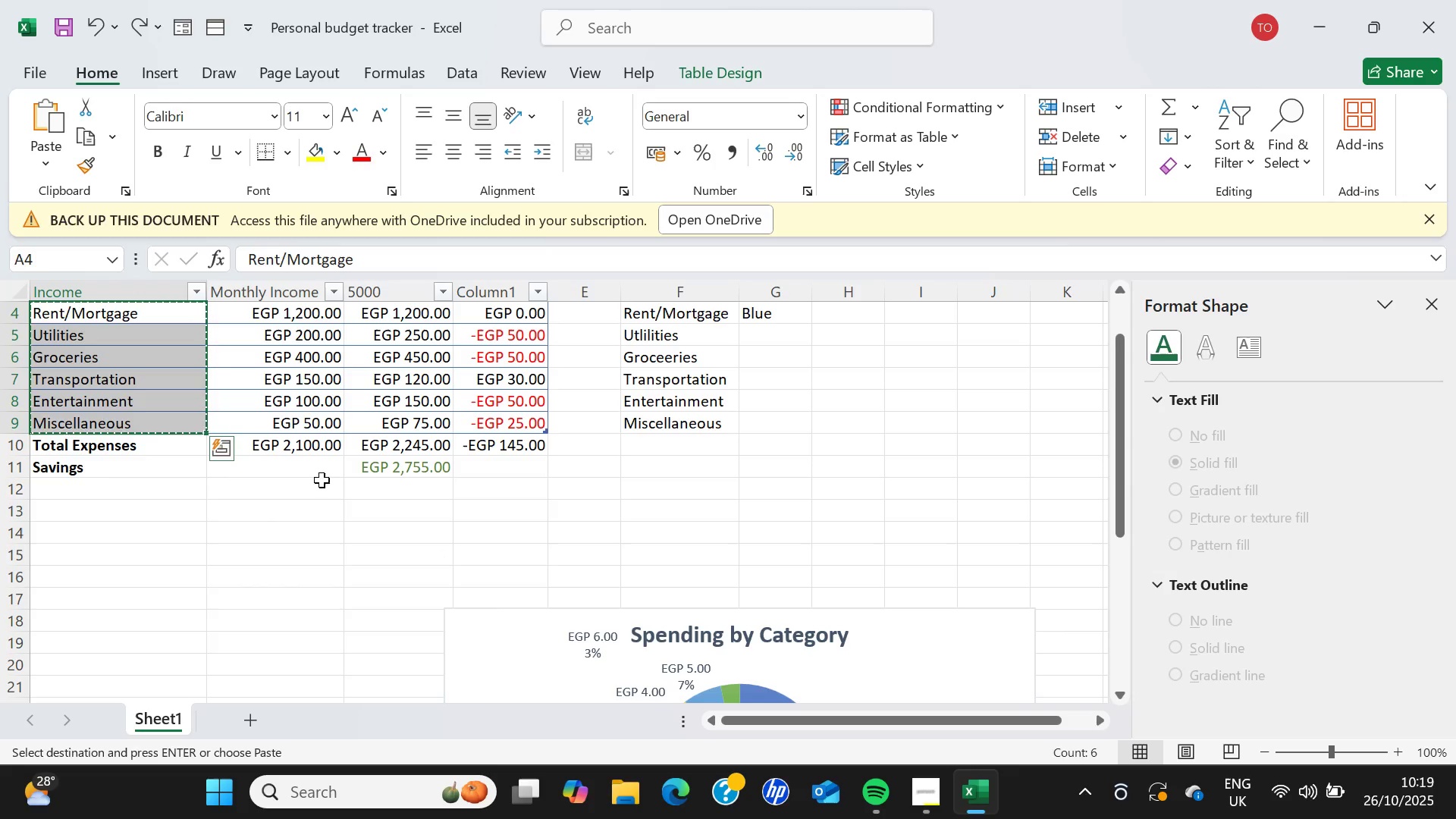 
left_click([146, 346])
 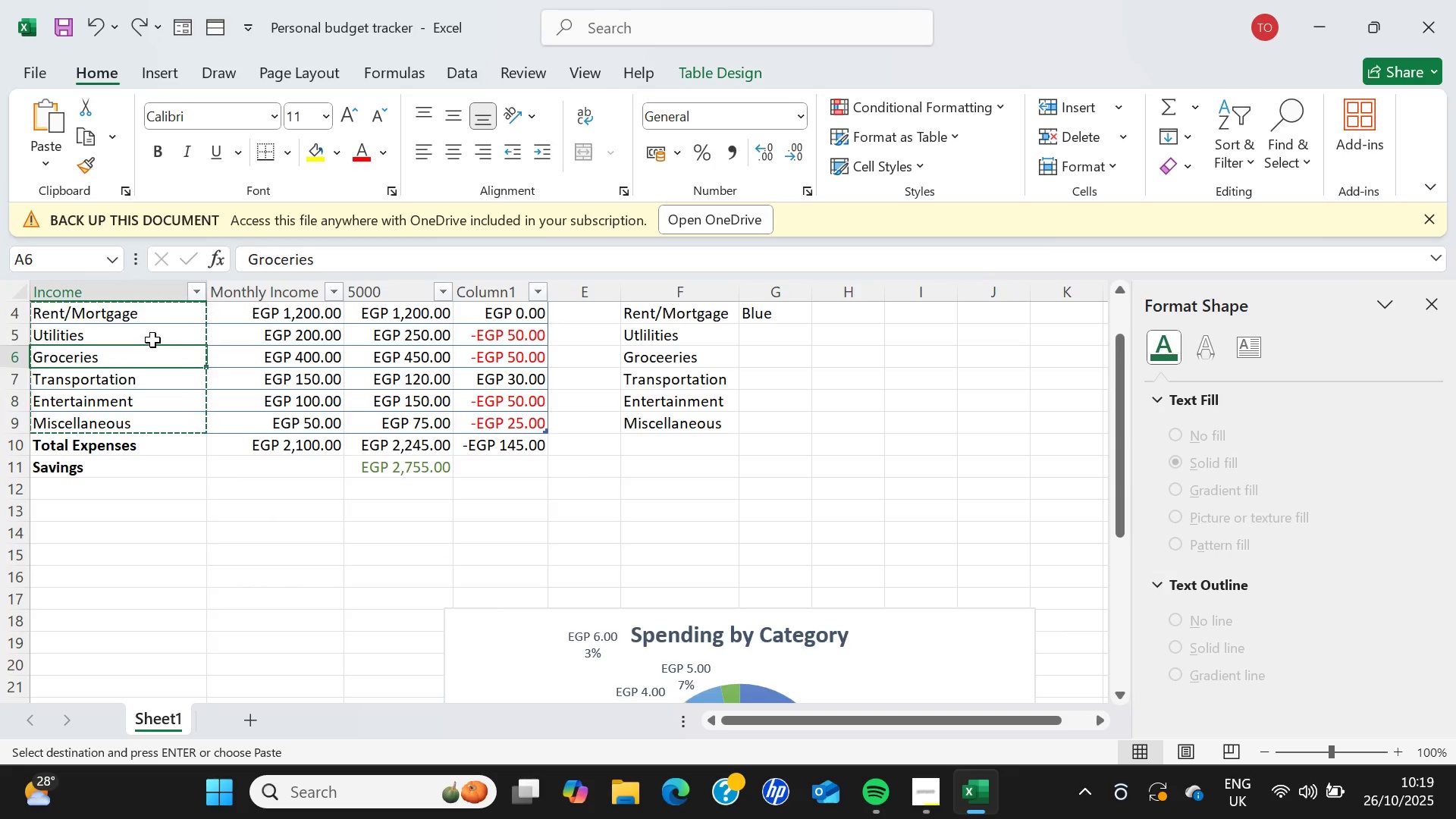 
left_click([152, 339])
 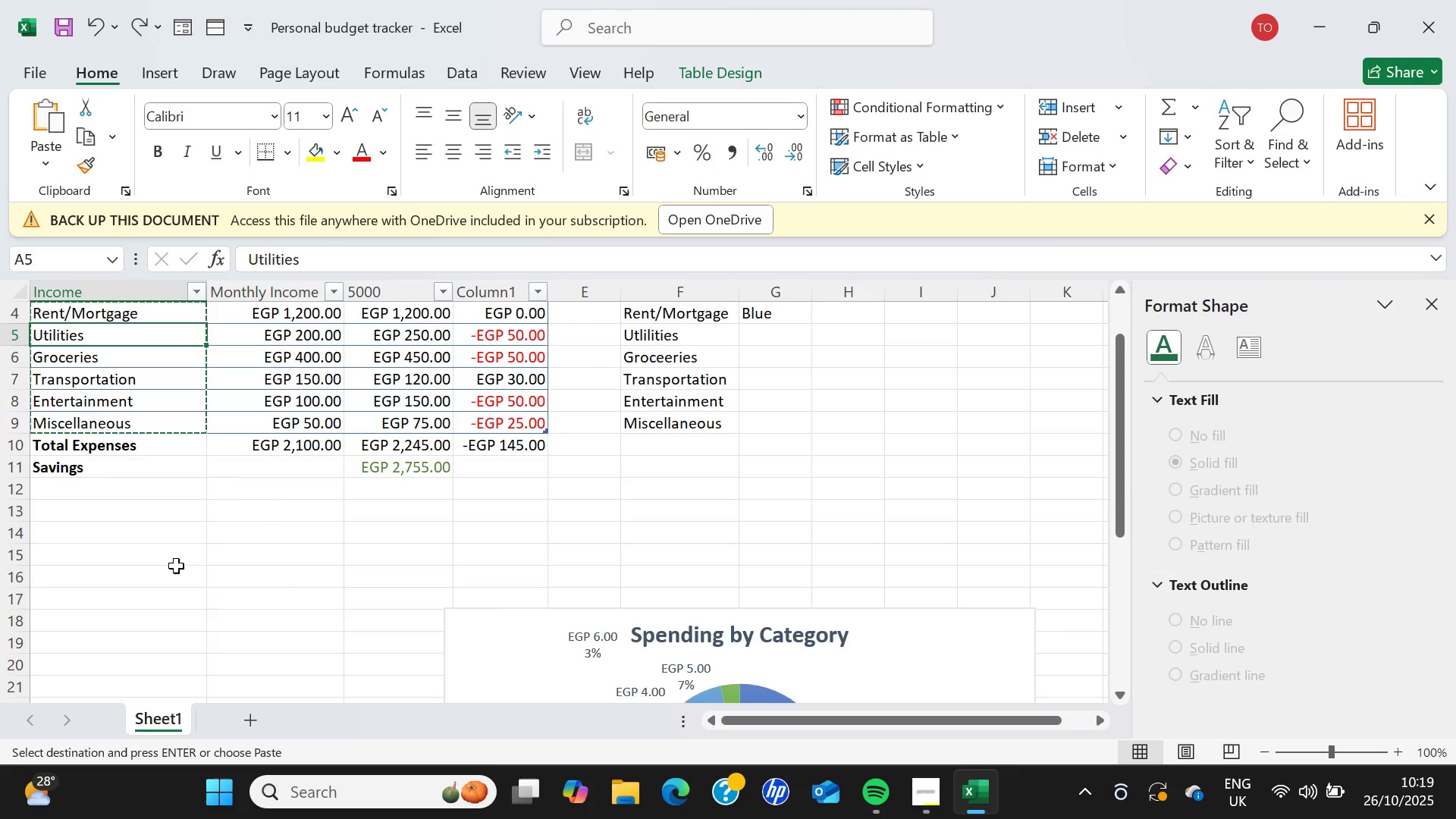 
left_click([230, 532])
 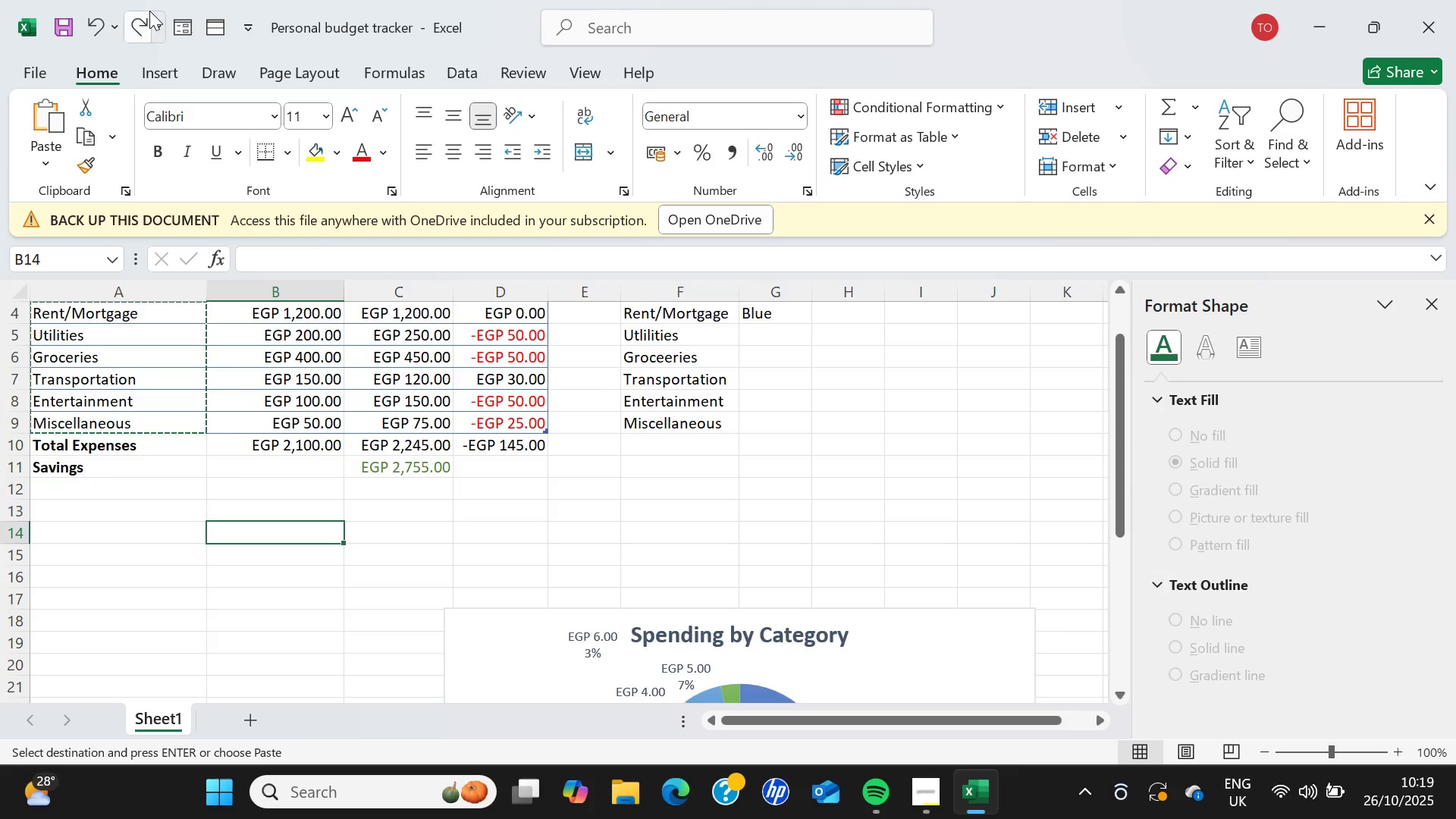 
left_click([96, 26])
 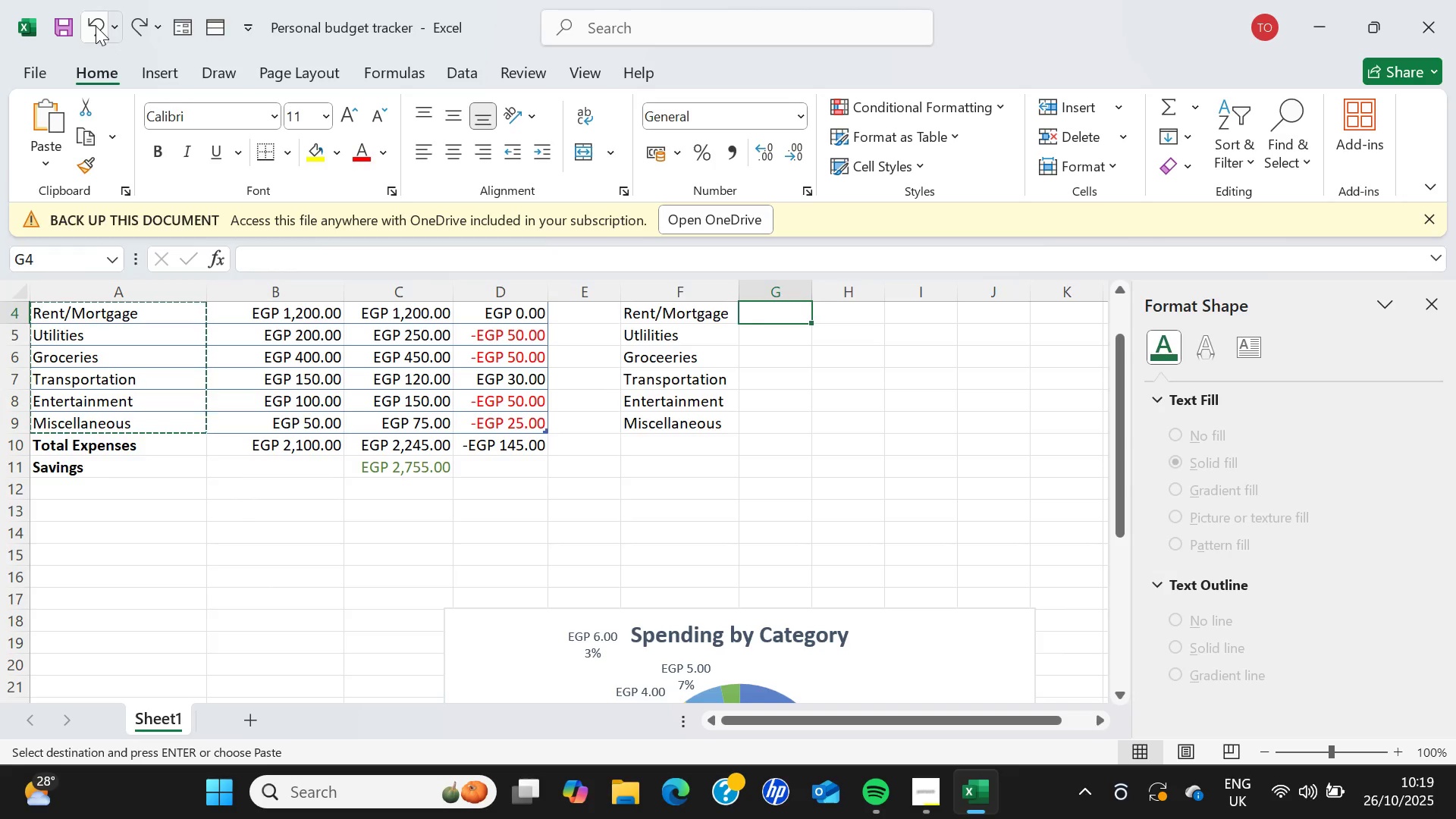 
left_click([96, 26])
 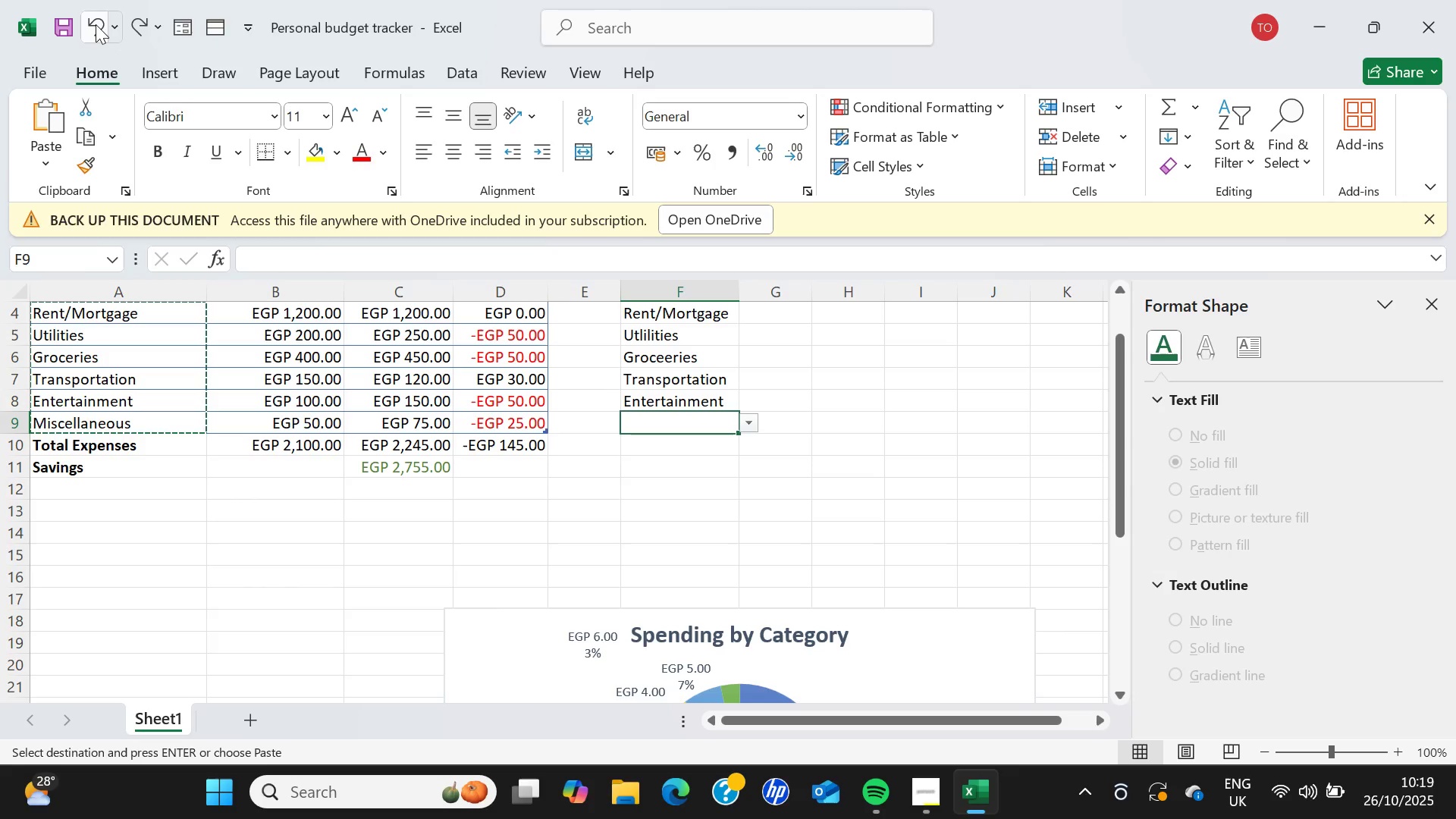 
left_click([96, 24])
 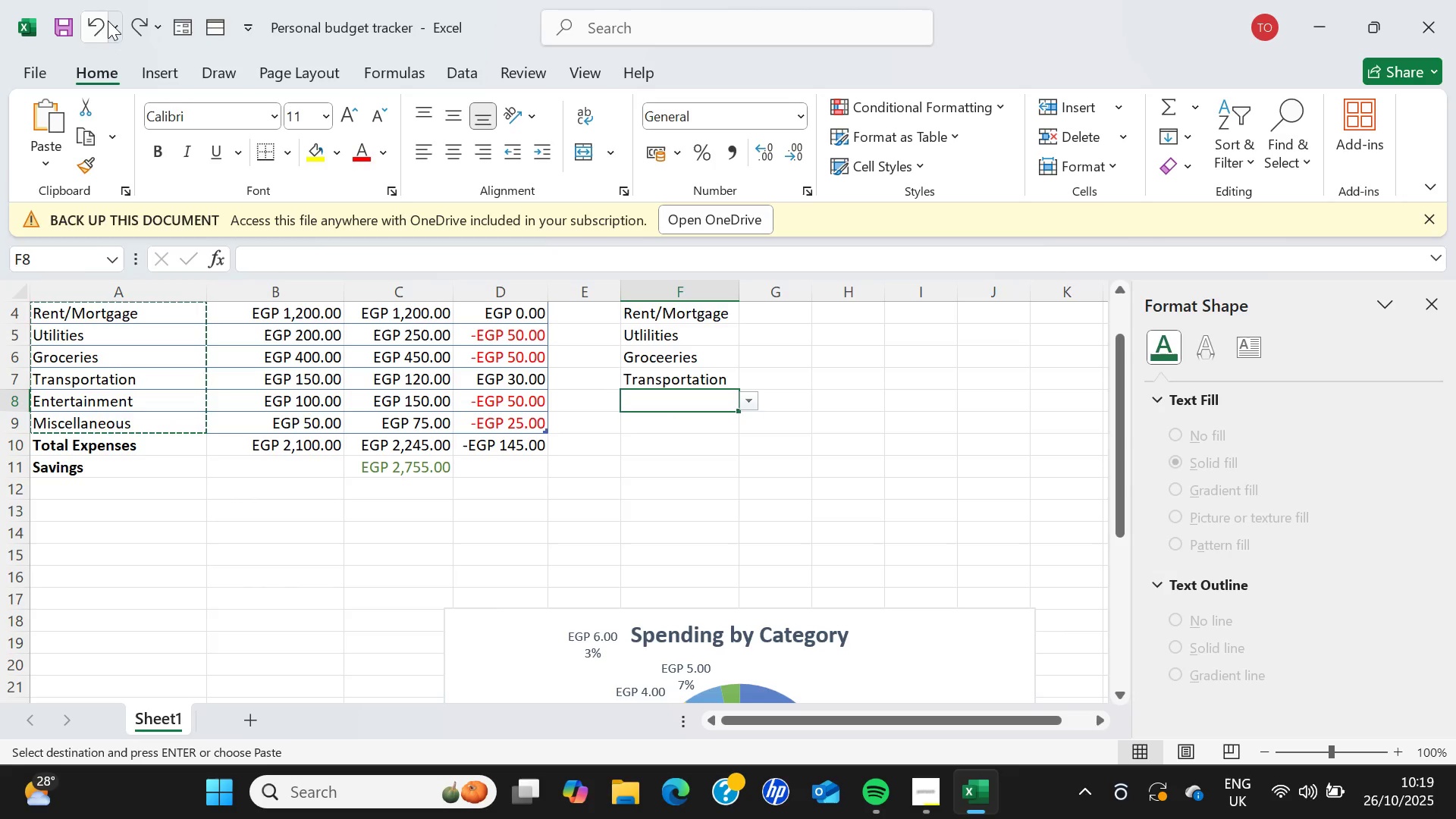 
left_click([128, 19])
 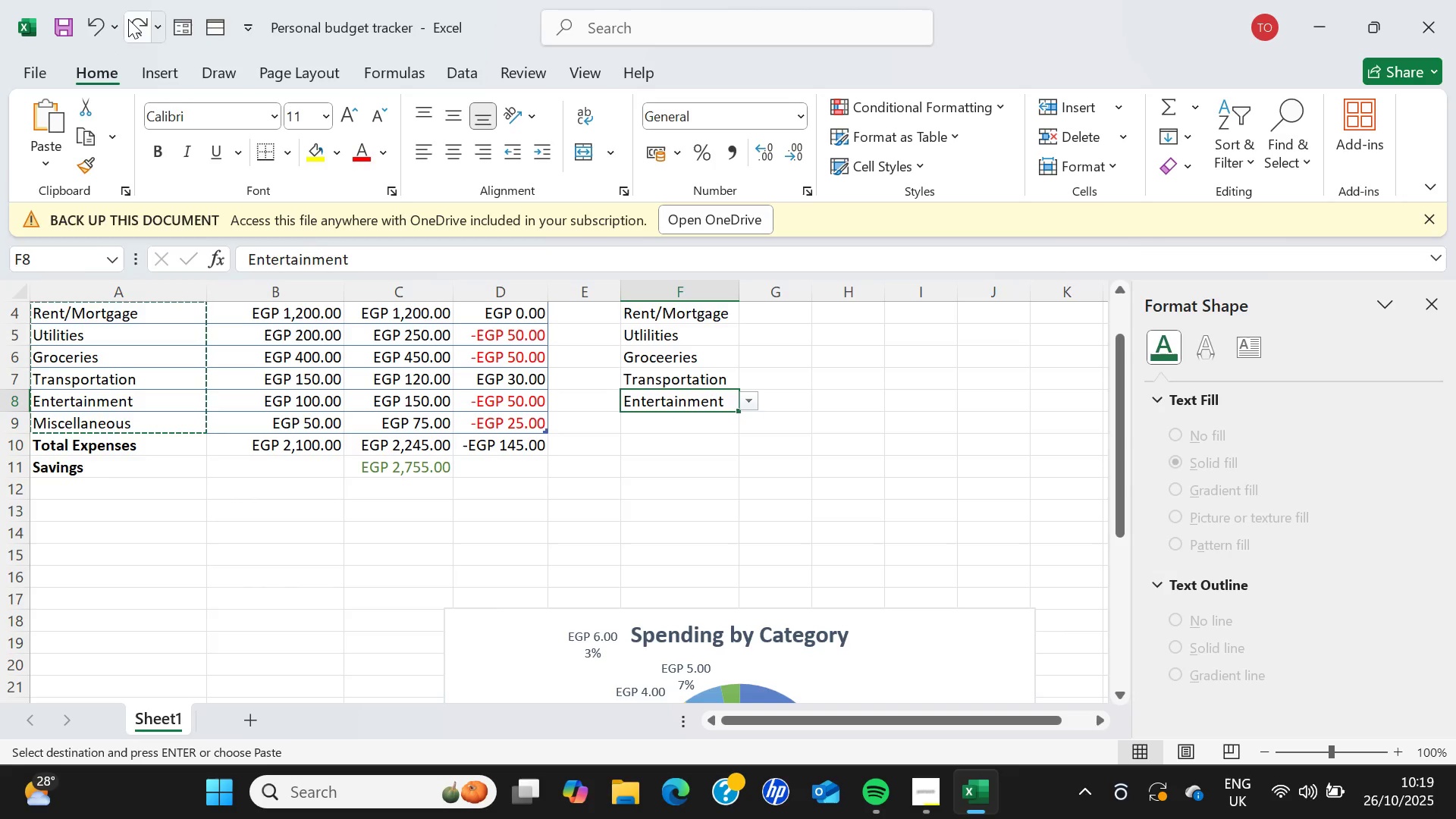 
left_click([128, 19])
 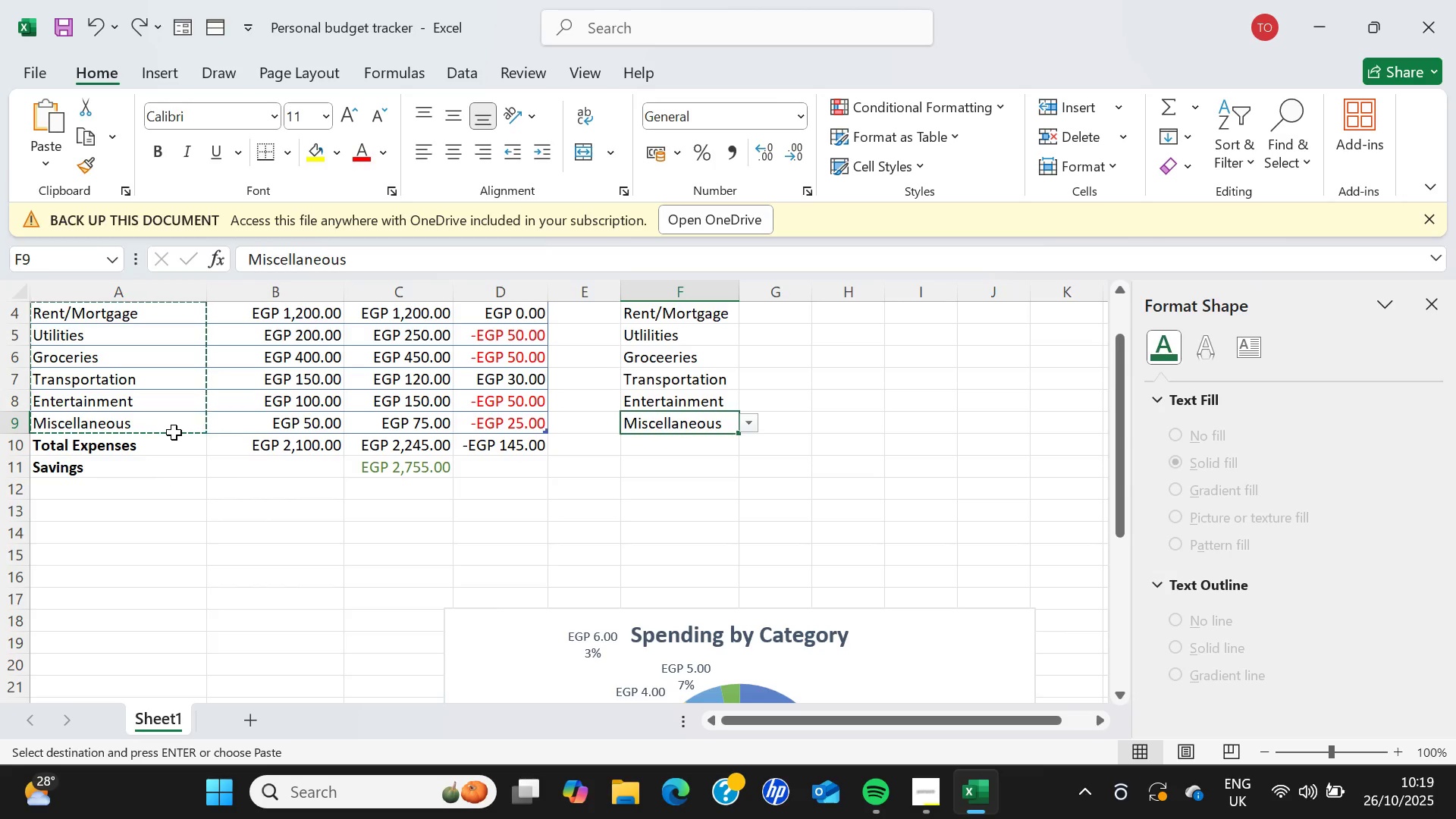 
left_click([174, 424])
 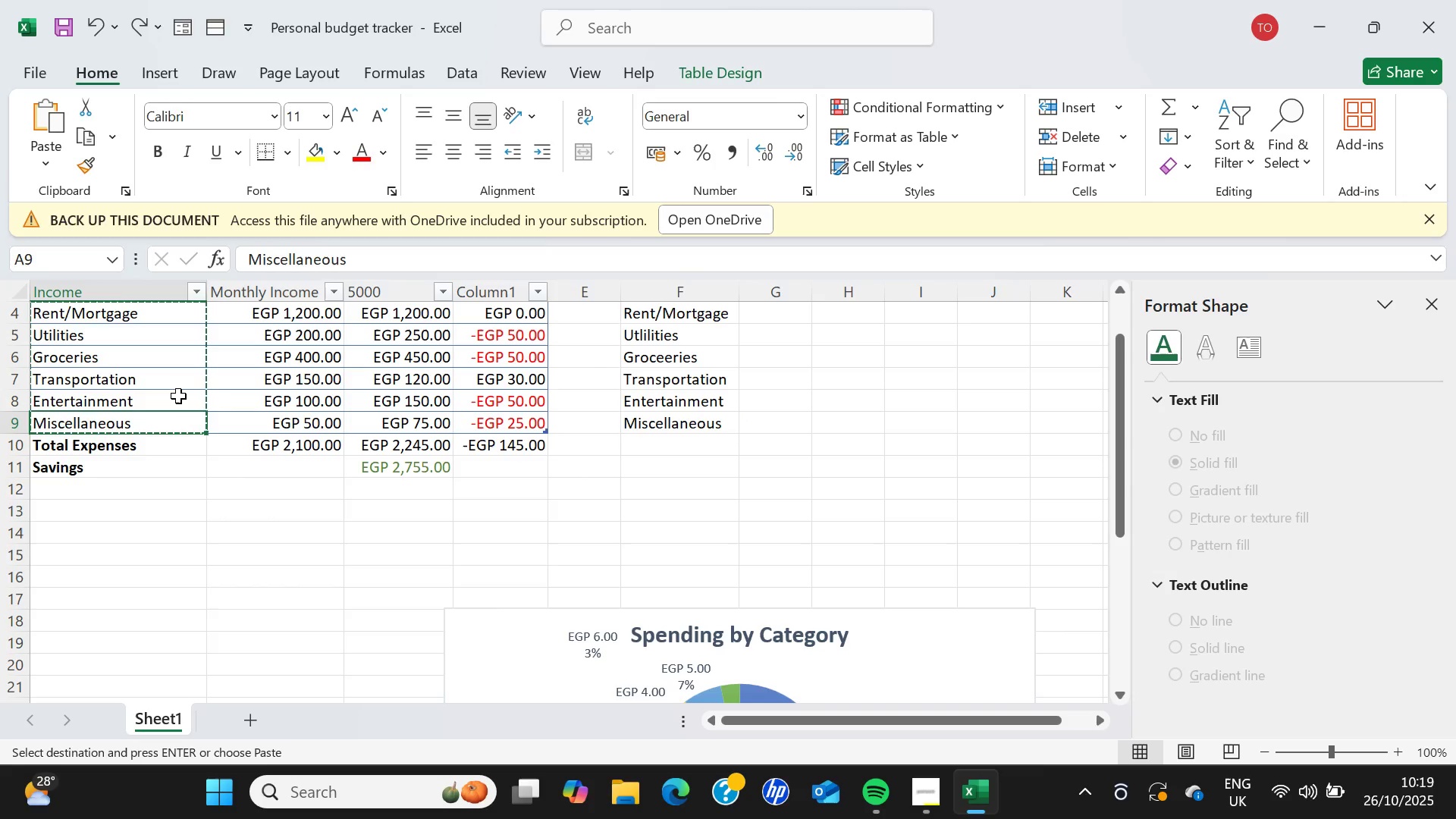 
scroll: coordinate [178, 395], scroll_direction: up, amount: 5.0
 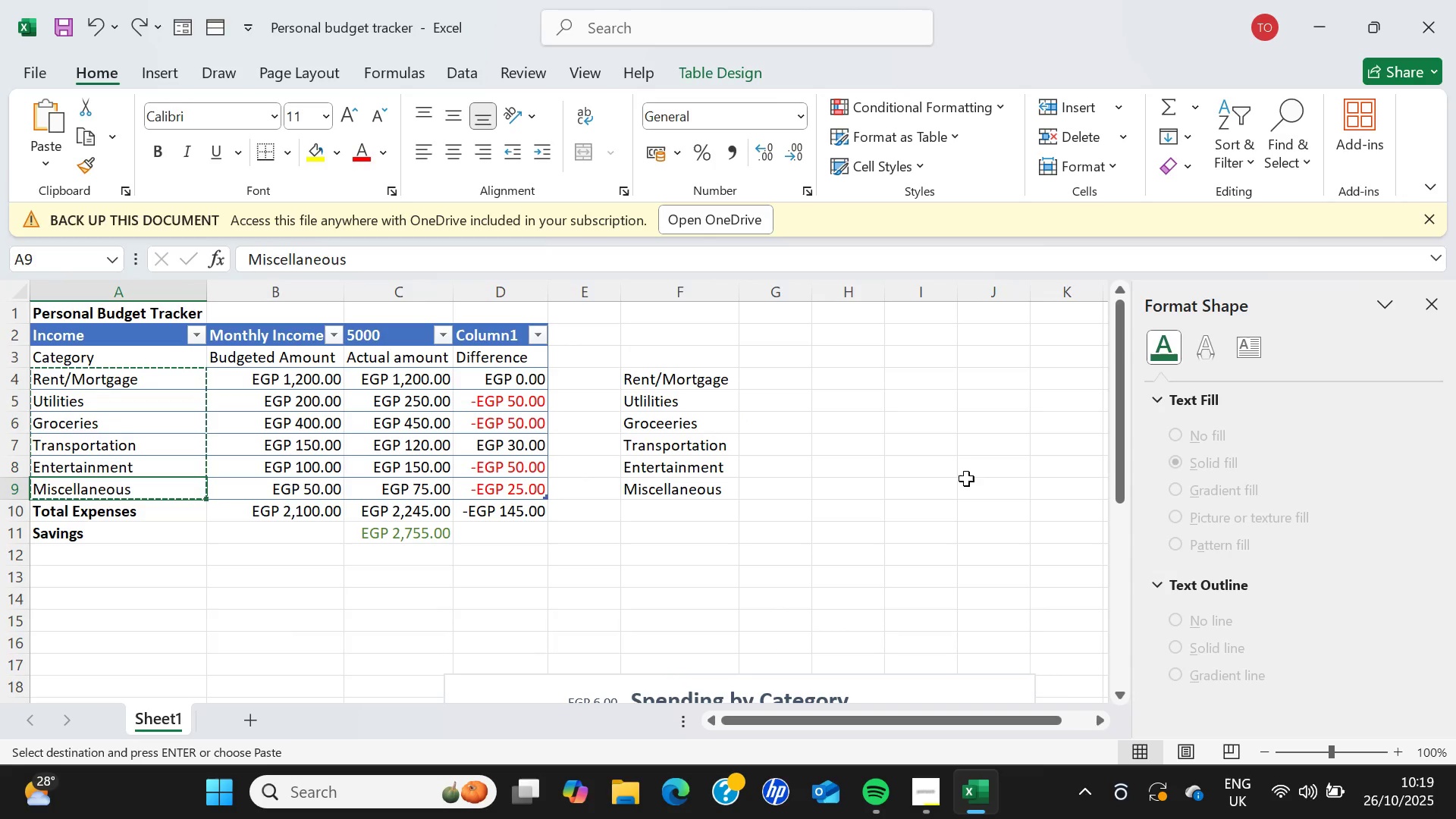 
left_click([966, 479])
 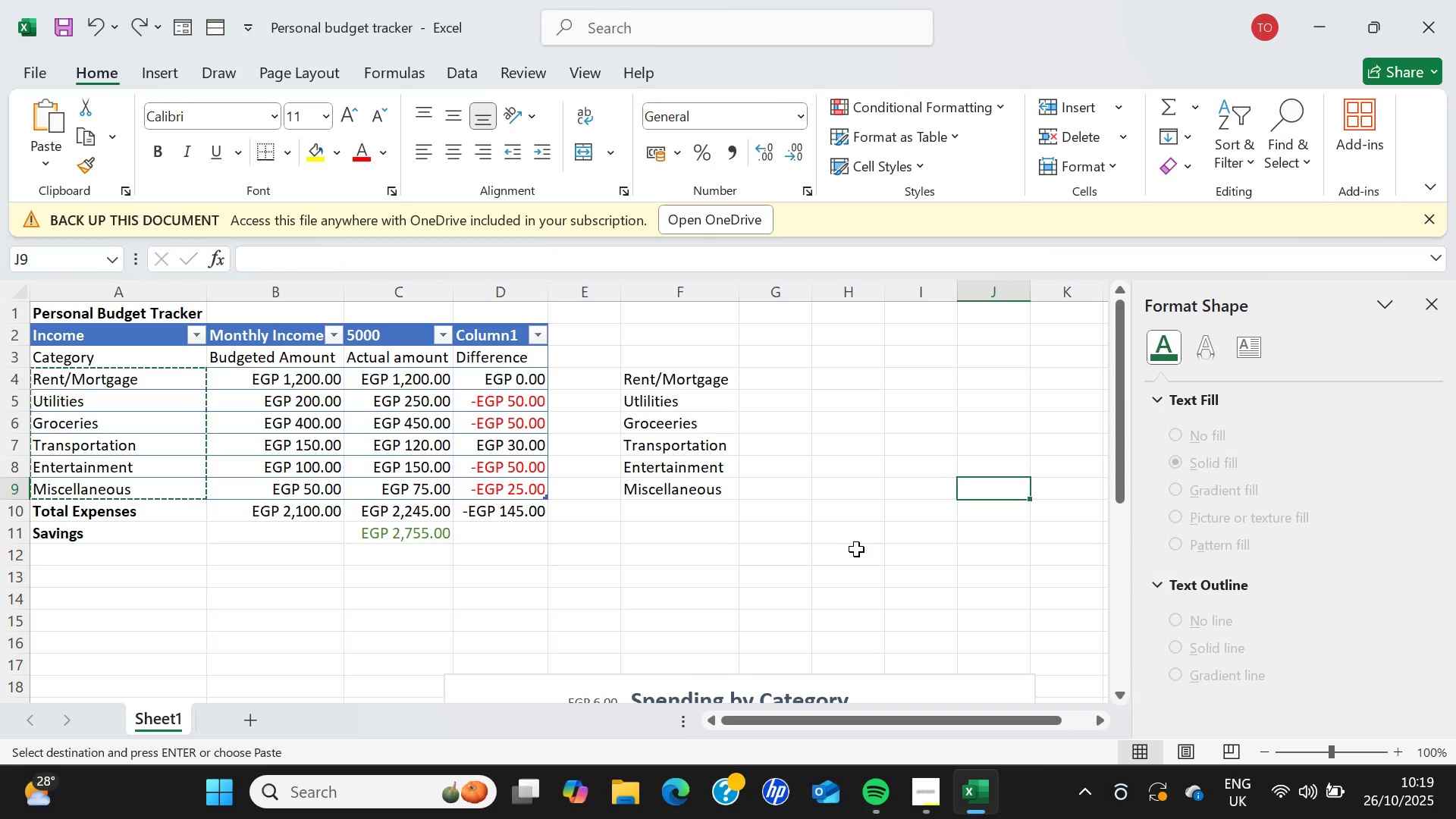 
scroll: coordinate [828, 555], scroll_direction: down, amount: 5.0
 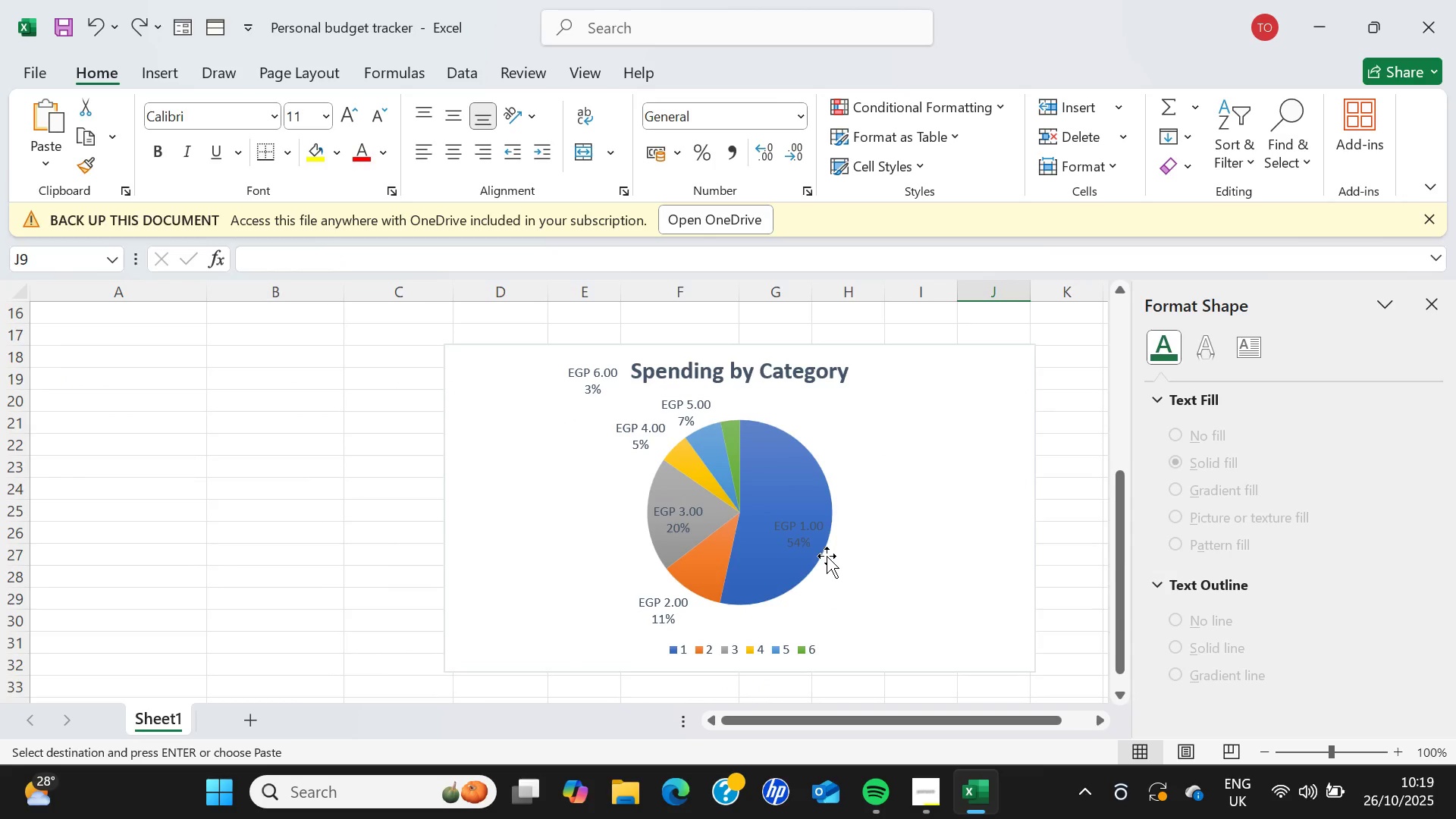 
scroll: coordinate [829, 556], scroll_direction: up, amount: 8.0
 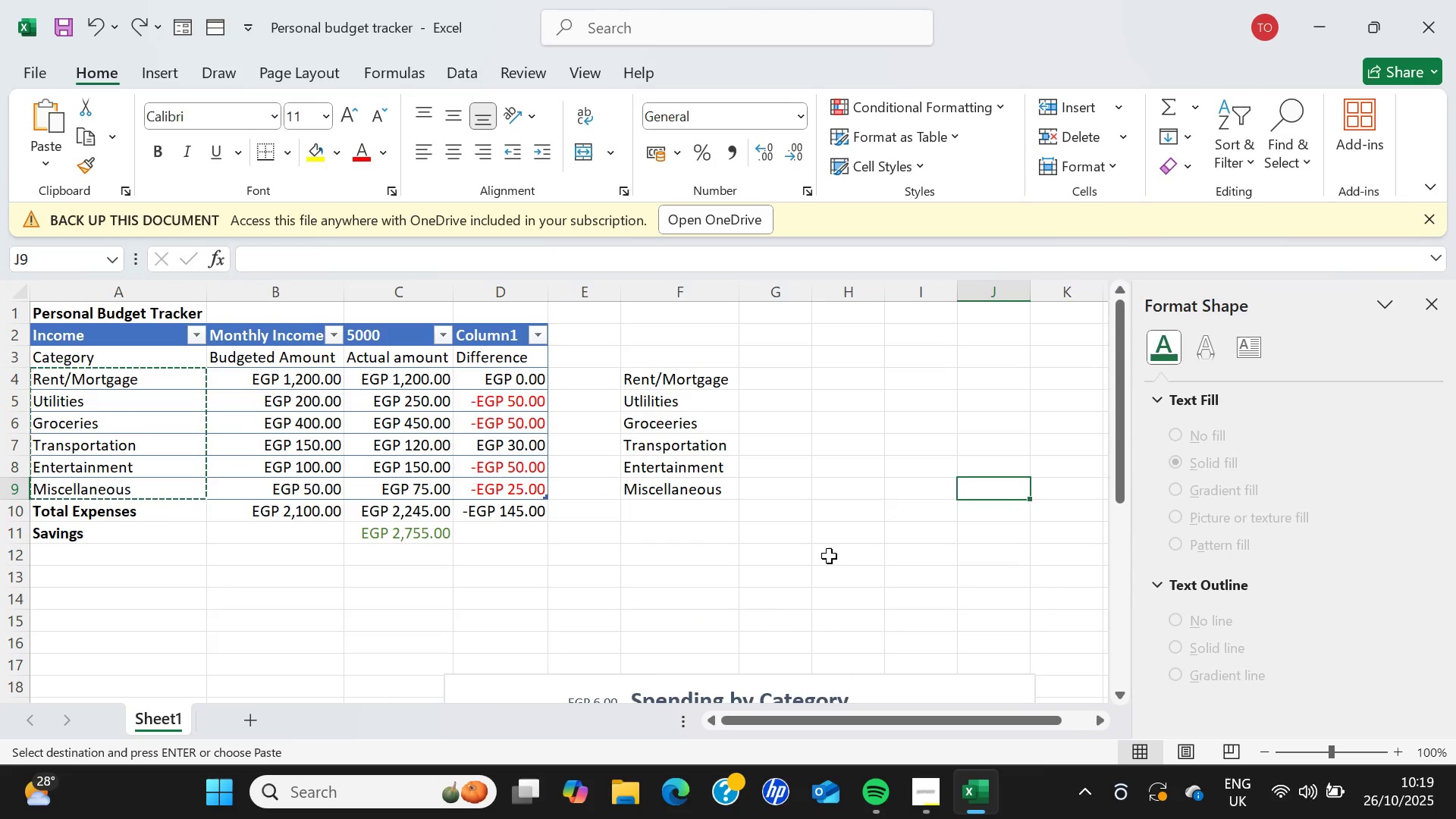 
key(Alt+Tab)